 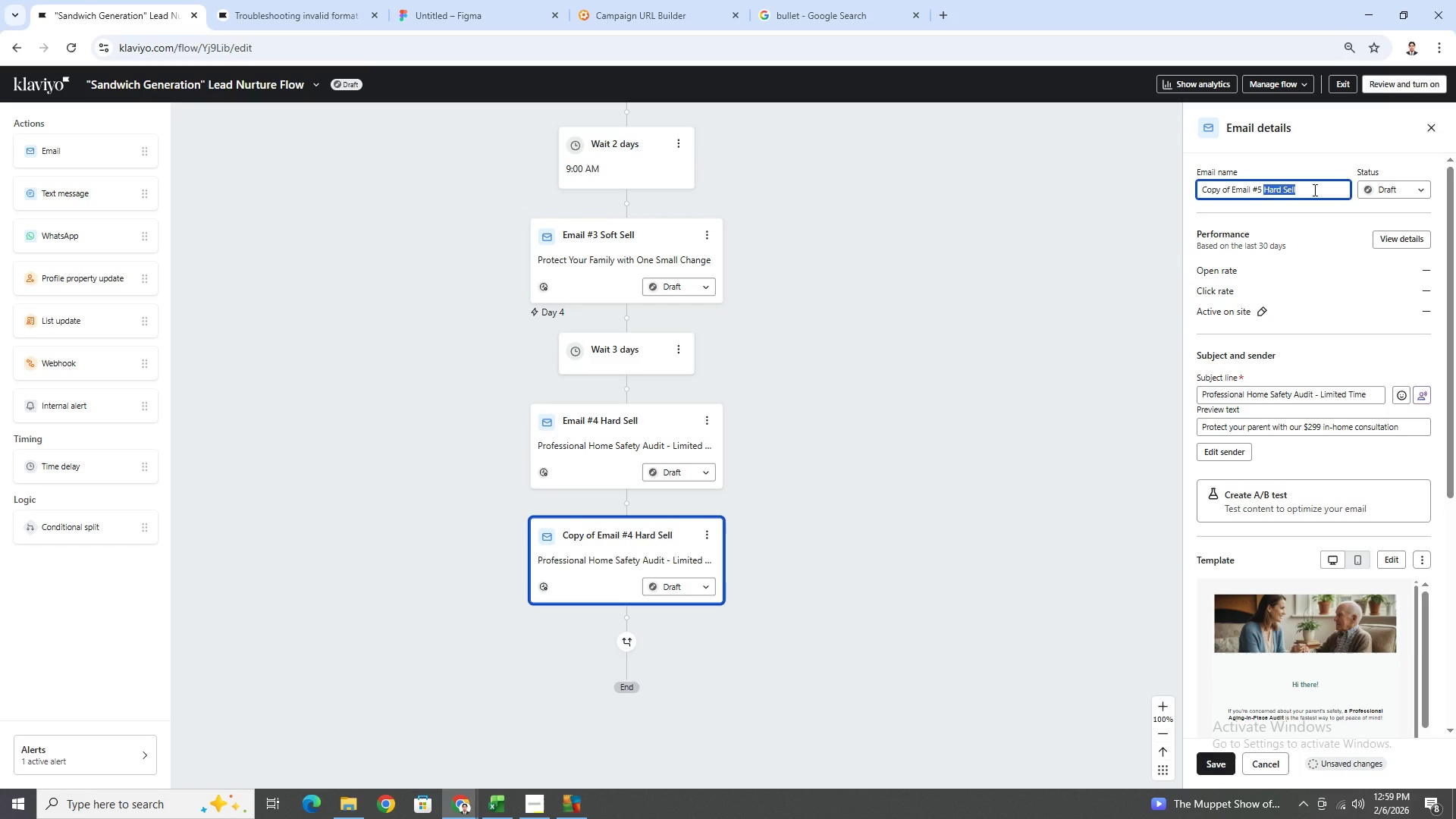 
type(last Ca)
key(Backspace)
key(Backspace)
key(Backspace)
key(Backspace)
key(Backspace)
key(Backspace)
key(Backspace)
type(Last CX)
key(Backspace)
type(all)
 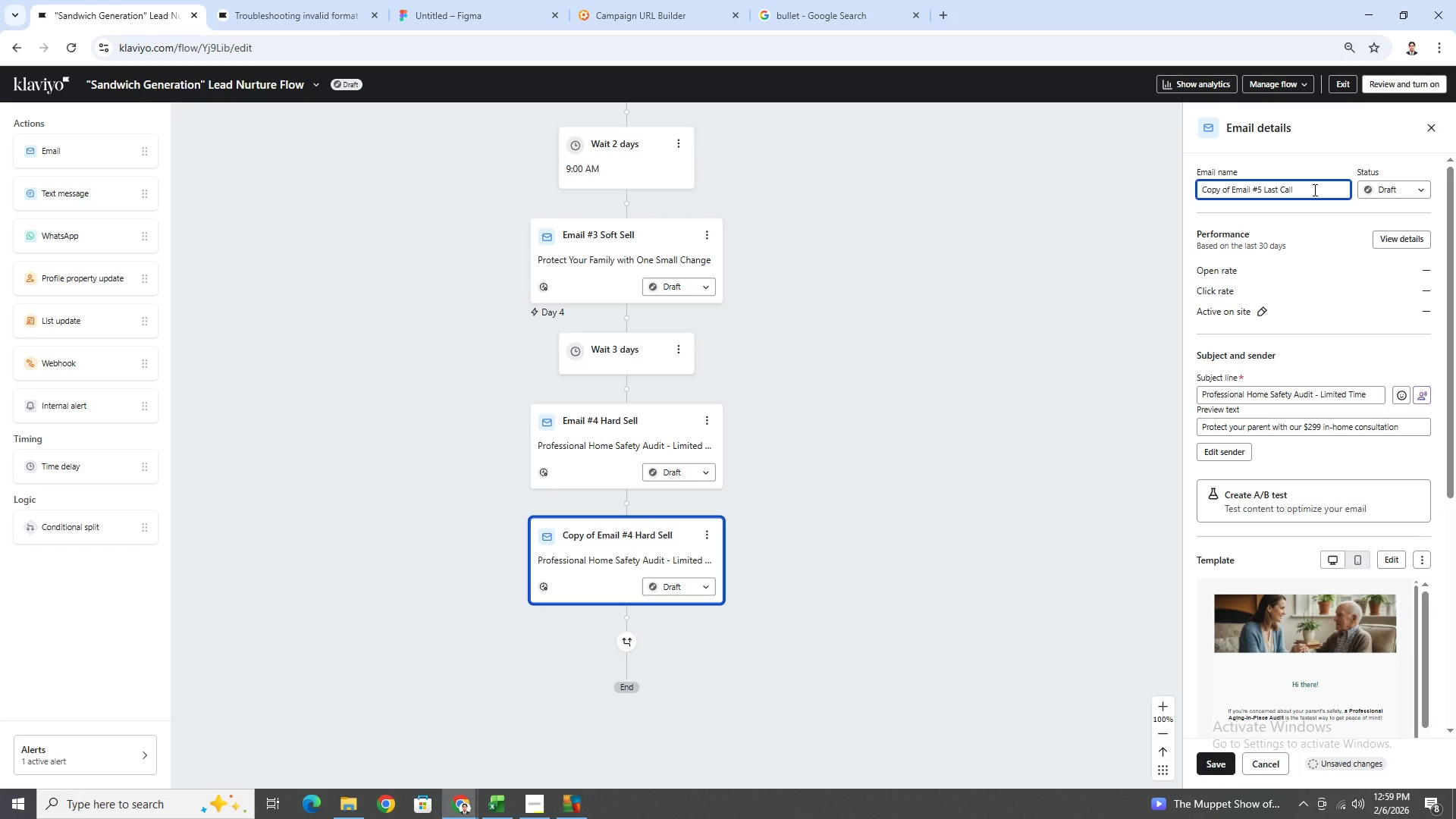 
left_click([1219, 761])
 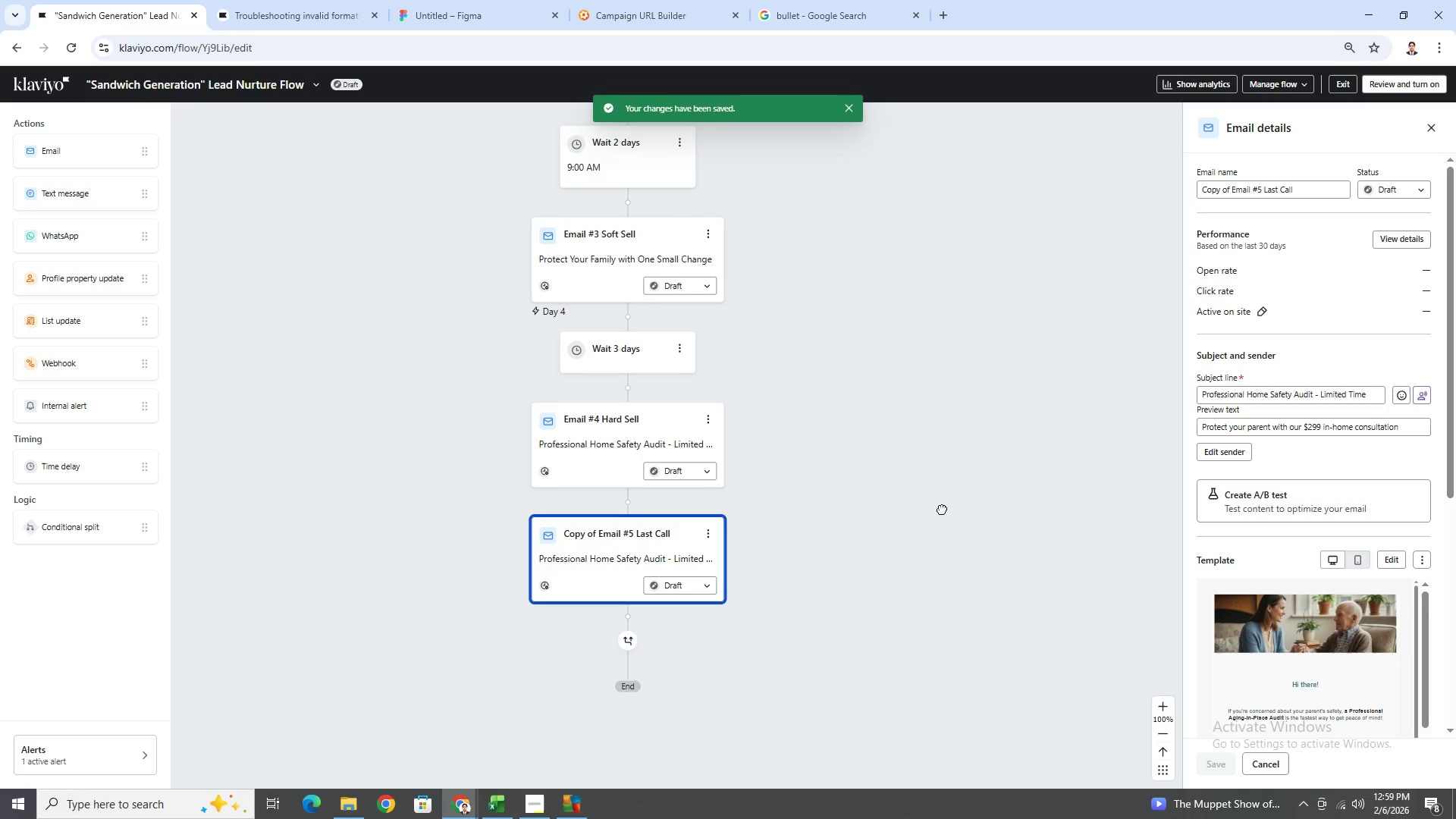 
scroll: coordinate [984, 431], scroll_direction: up, amount: 3.0
 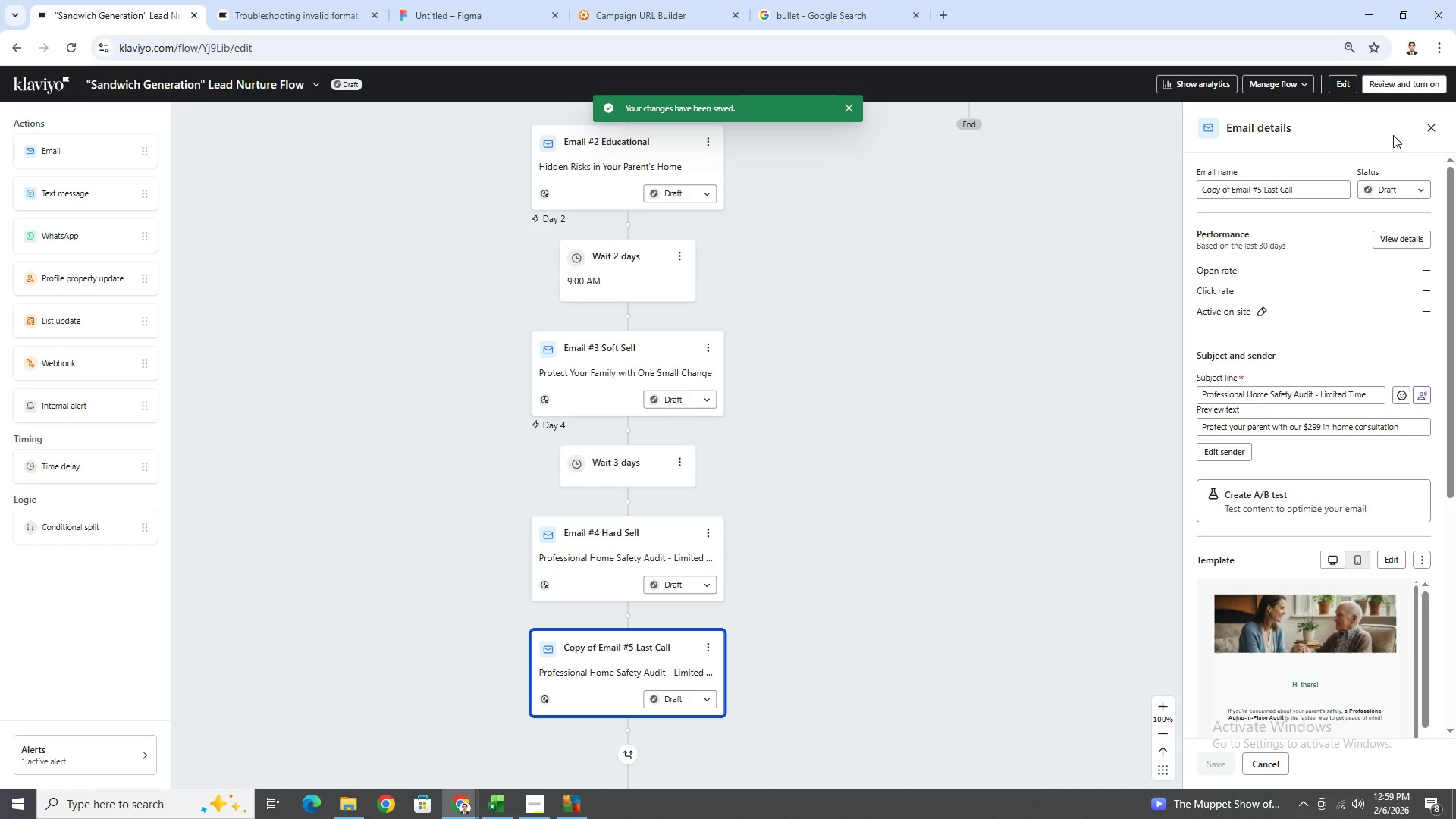 
left_click([1428, 135])
 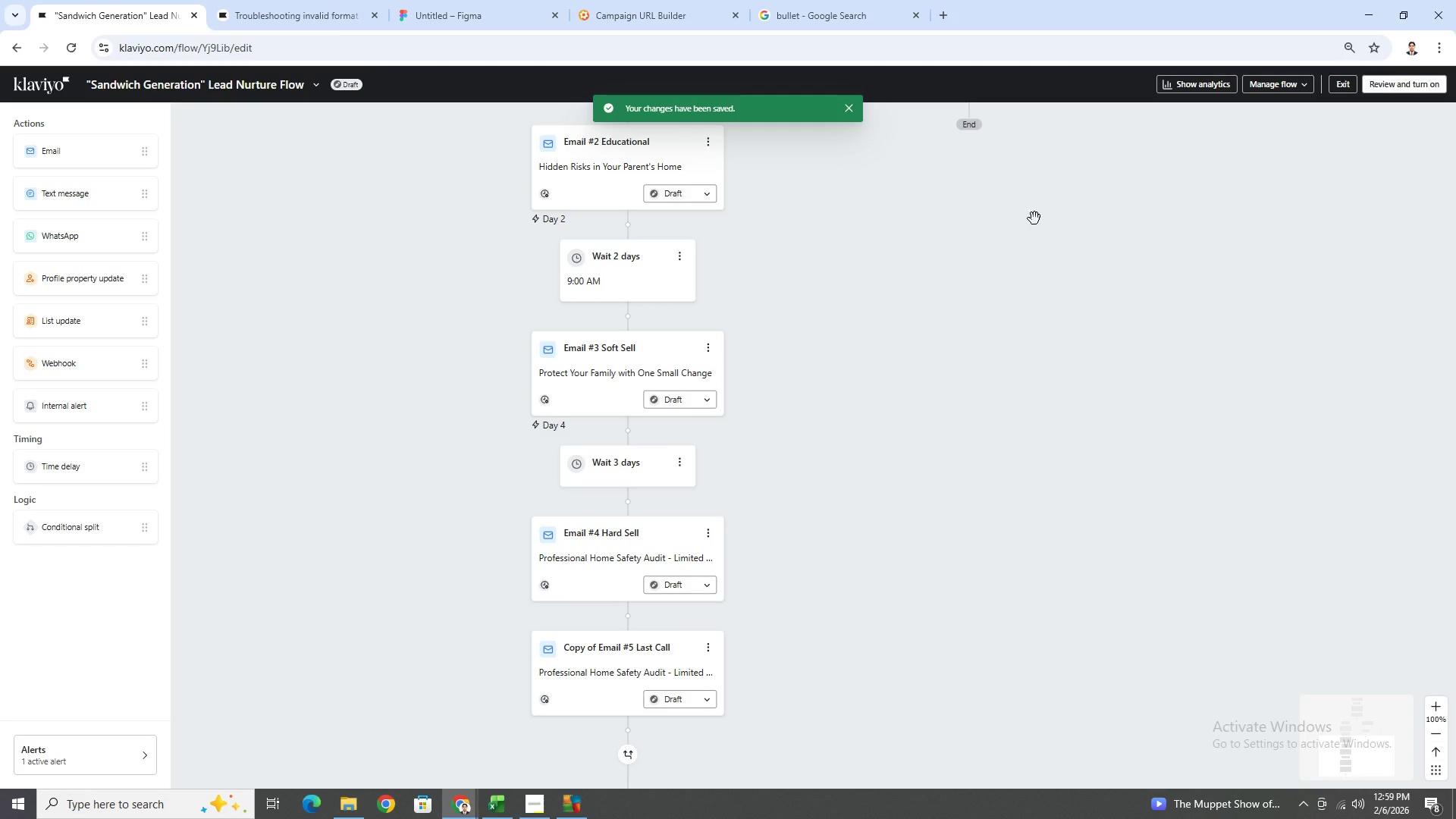 
left_click_drag(start_coordinate=[1002, 211], to_coordinate=[986, 460])
 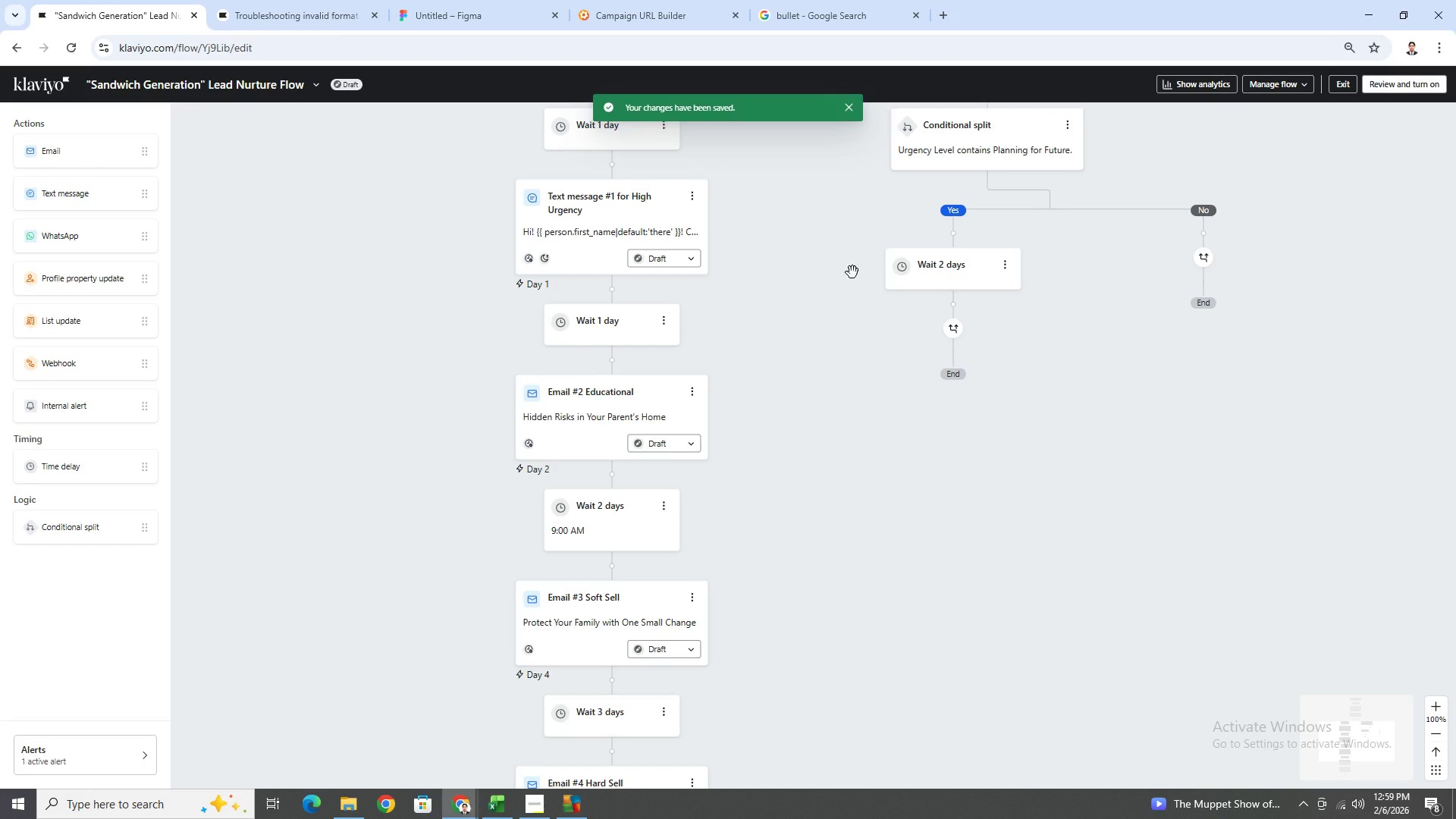 
left_click_drag(start_coordinate=[849, 277], to_coordinate=[856, 513])
 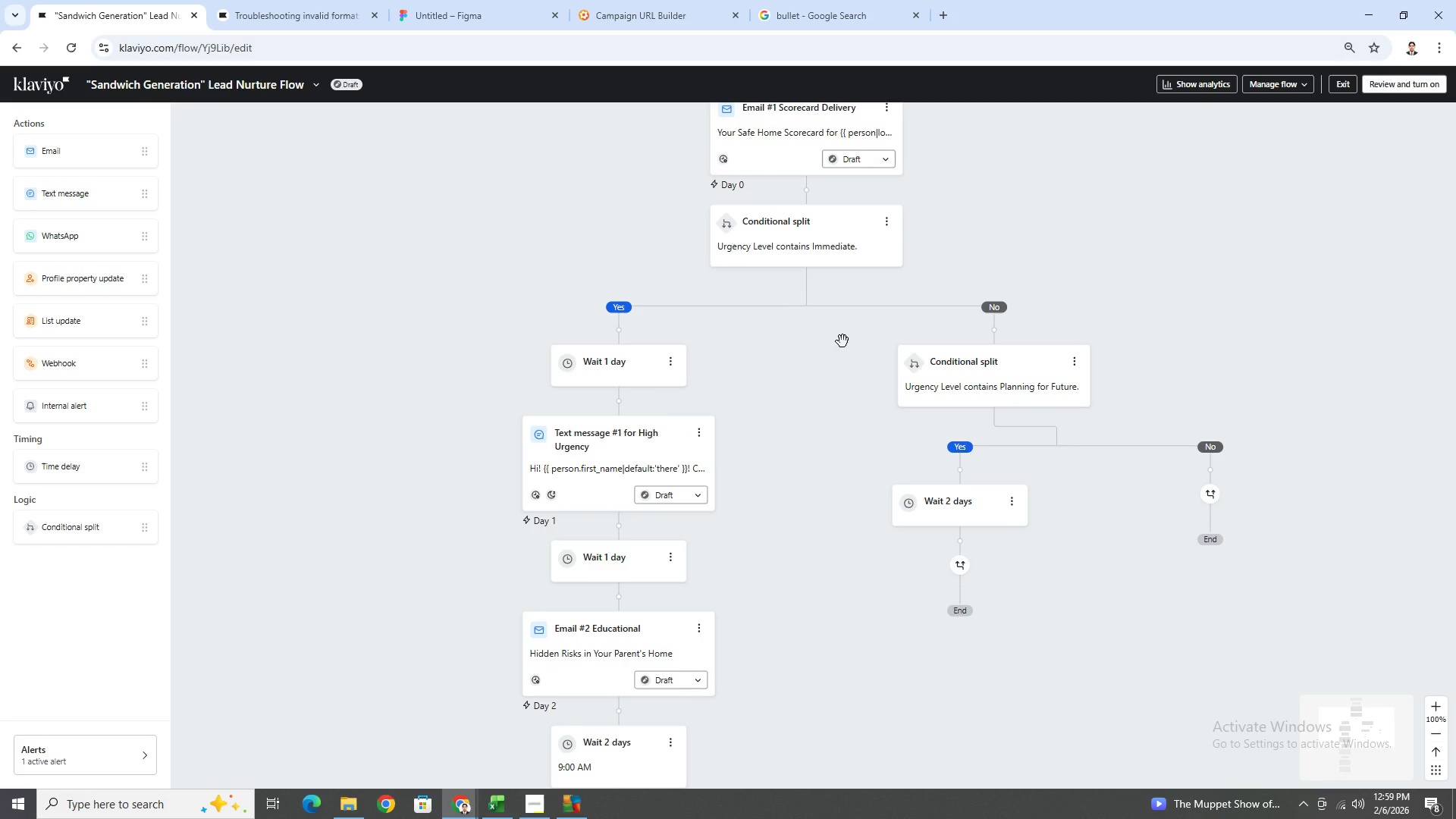 
left_click_drag(start_coordinate=[830, 358], to_coordinate=[867, 585])
 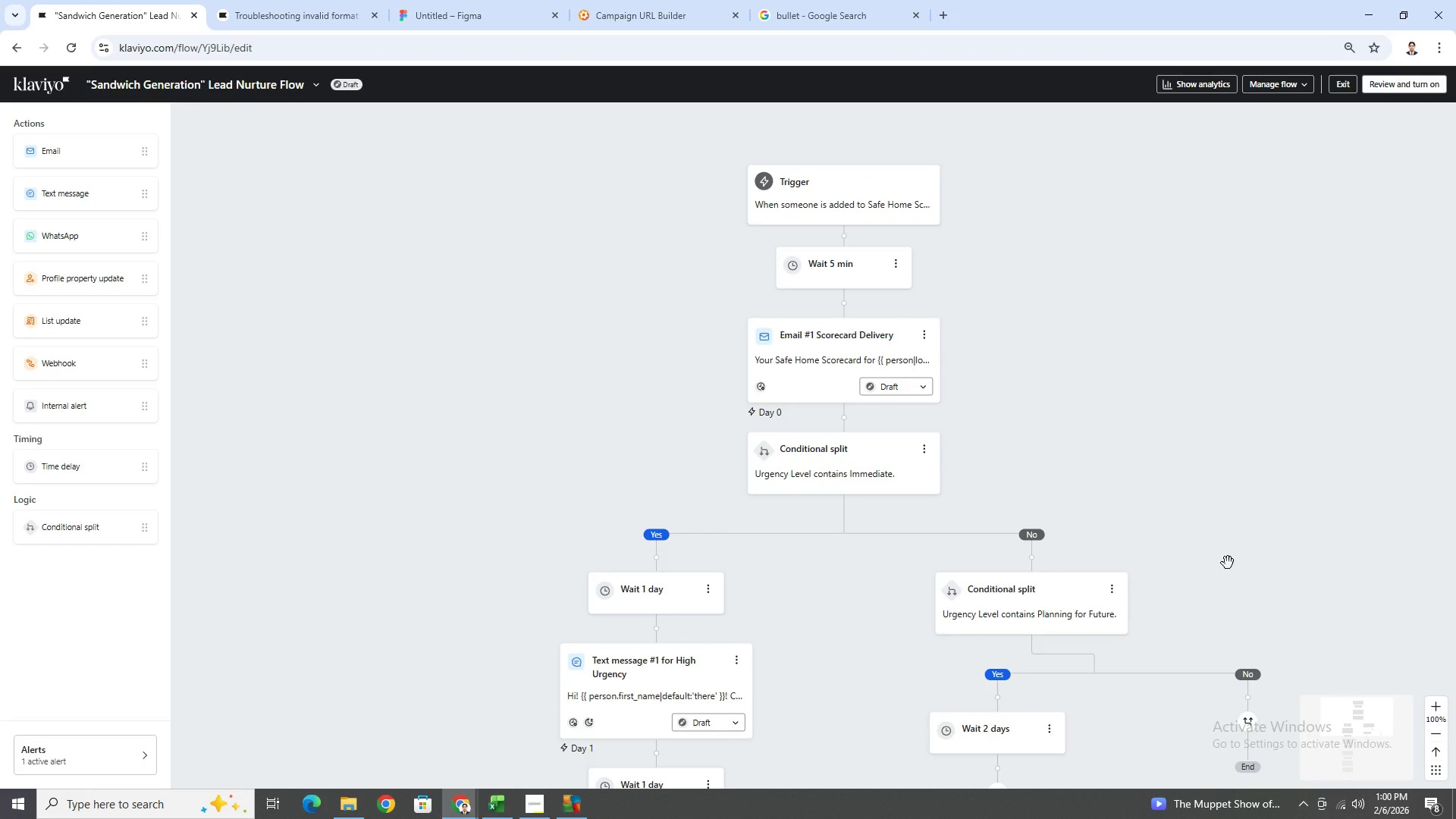 
left_click_drag(start_coordinate=[1219, 577], to_coordinate=[1203, 438])
 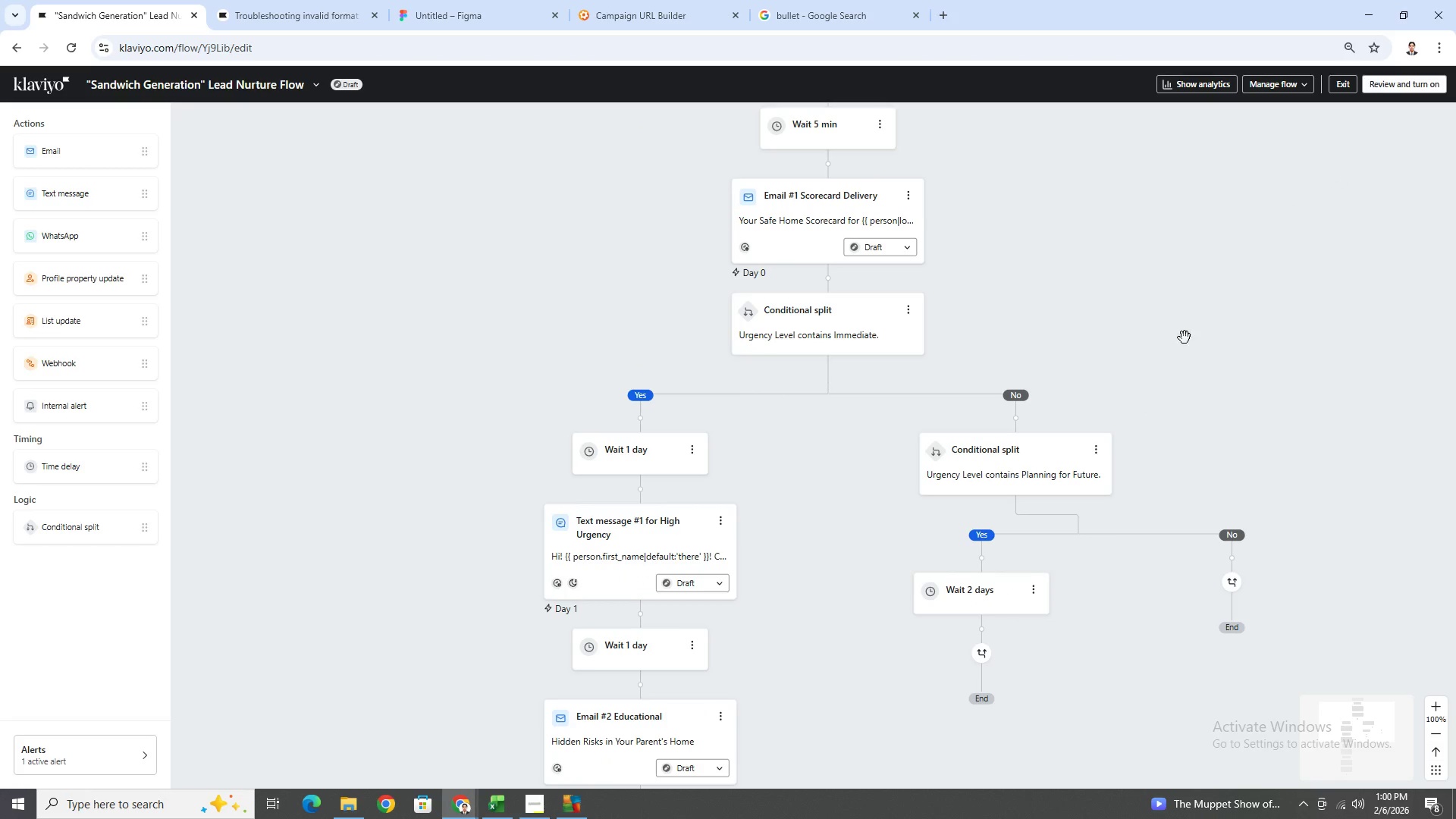 
left_click_drag(start_coordinate=[1180, 318], to_coordinate=[1155, 359])
 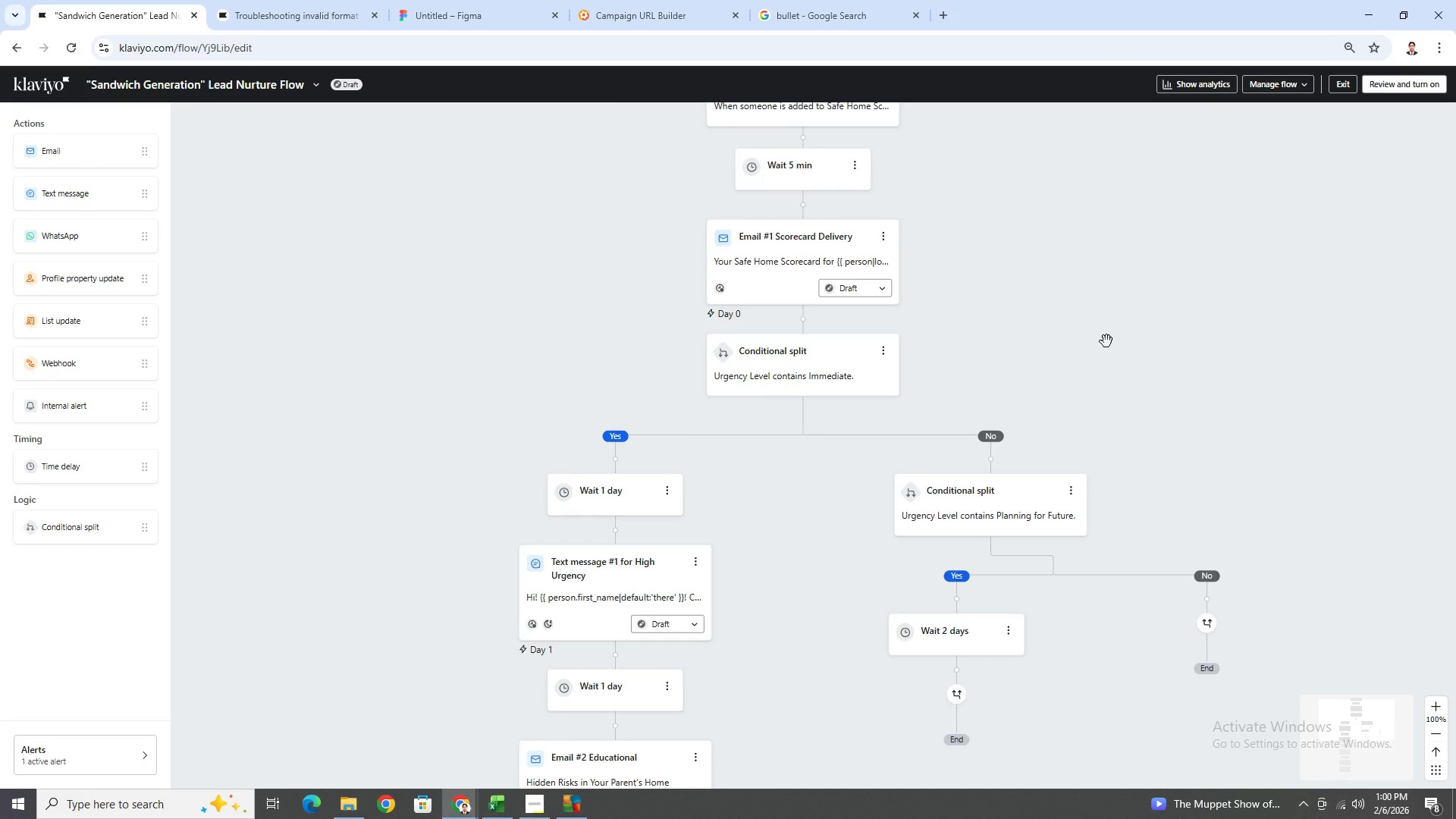 
left_click_drag(start_coordinate=[1101, 334], to_coordinate=[1078, 345])
 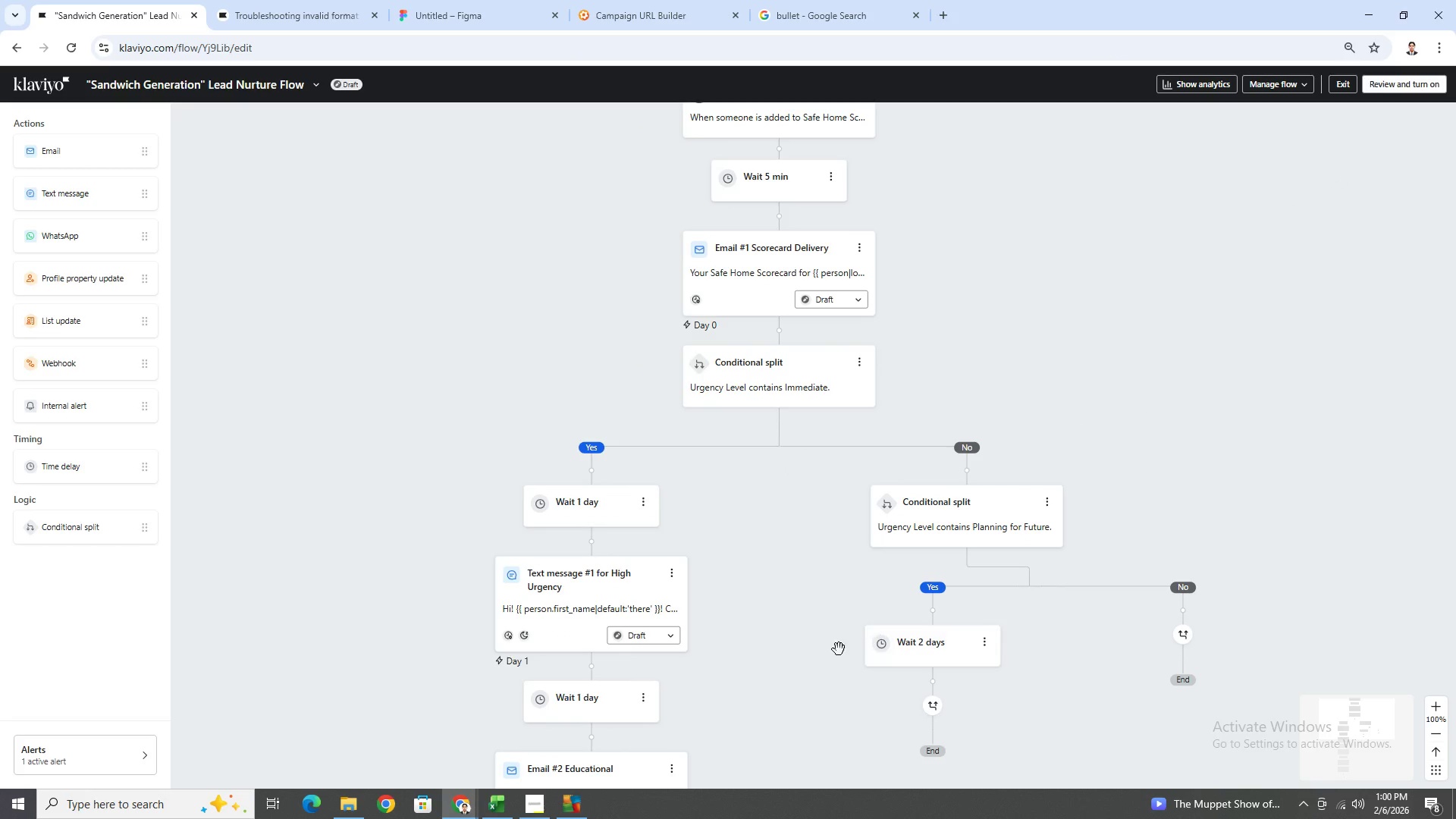 
left_click_drag(start_coordinate=[801, 661], to_coordinate=[806, 482])
 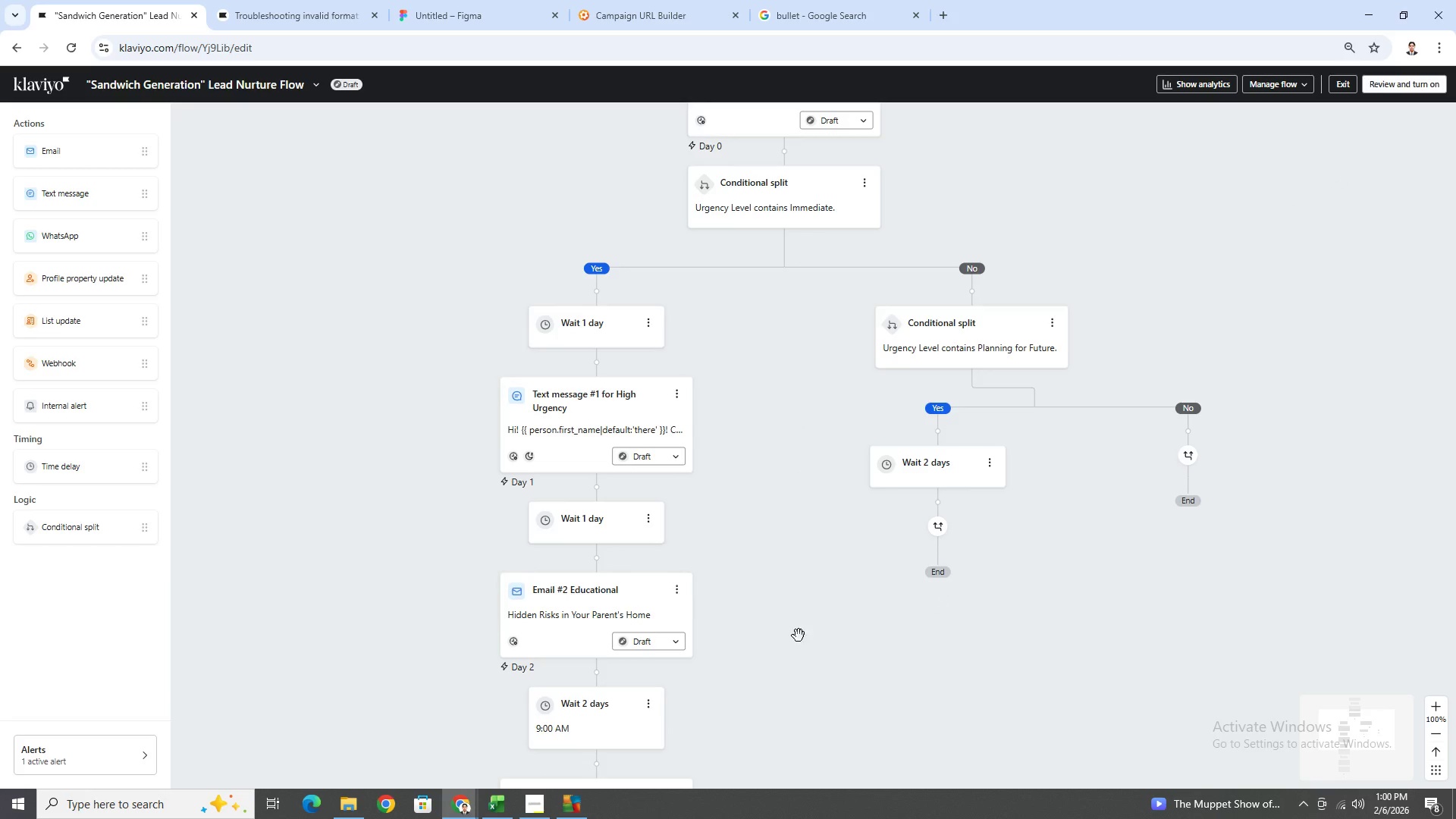 
left_click_drag(start_coordinate=[799, 635], to_coordinate=[800, 501])
 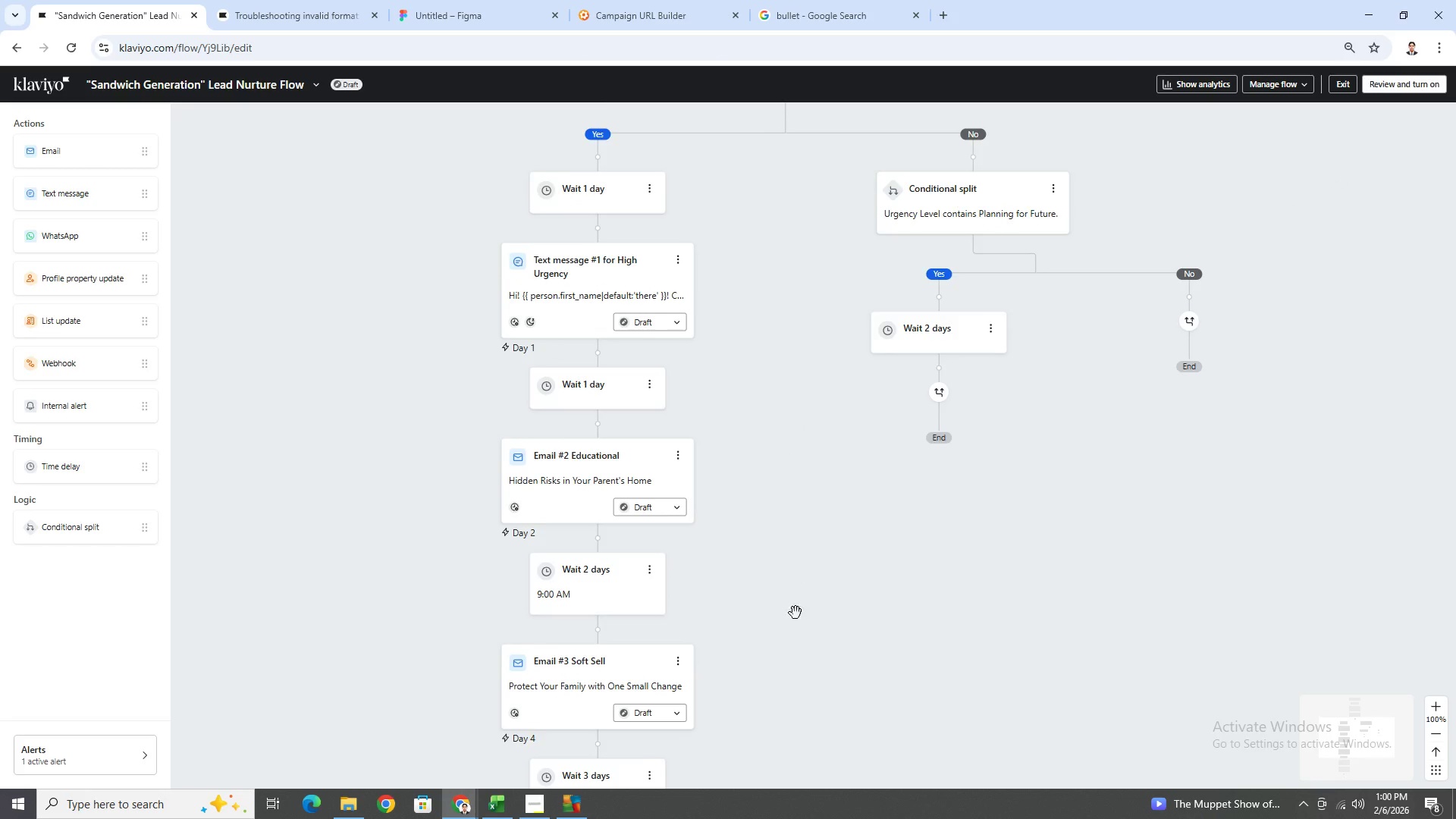 
left_click_drag(start_coordinate=[795, 624], to_coordinate=[800, 508])
 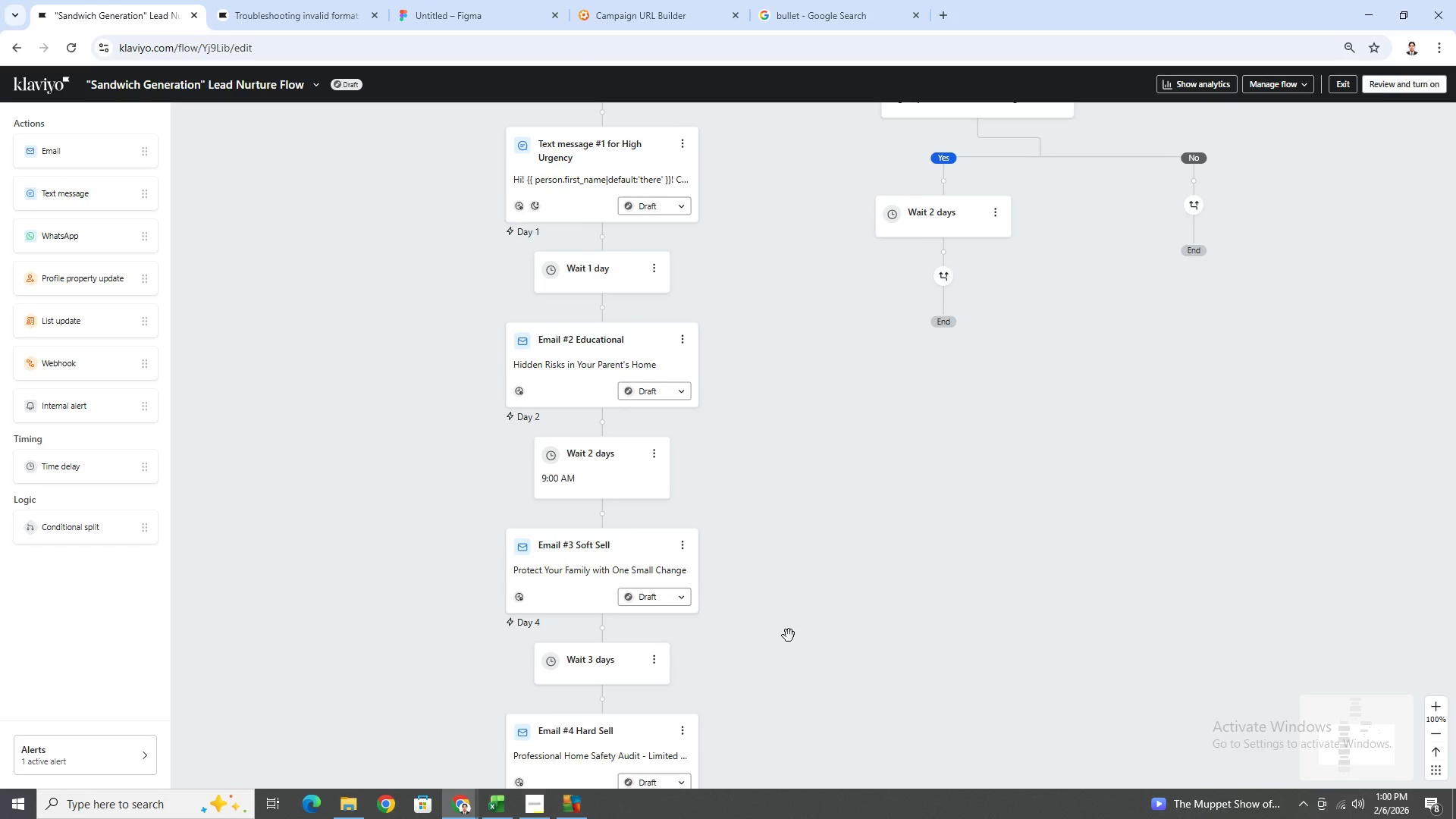 
left_click_drag(start_coordinate=[789, 635], to_coordinate=[800, 504])
 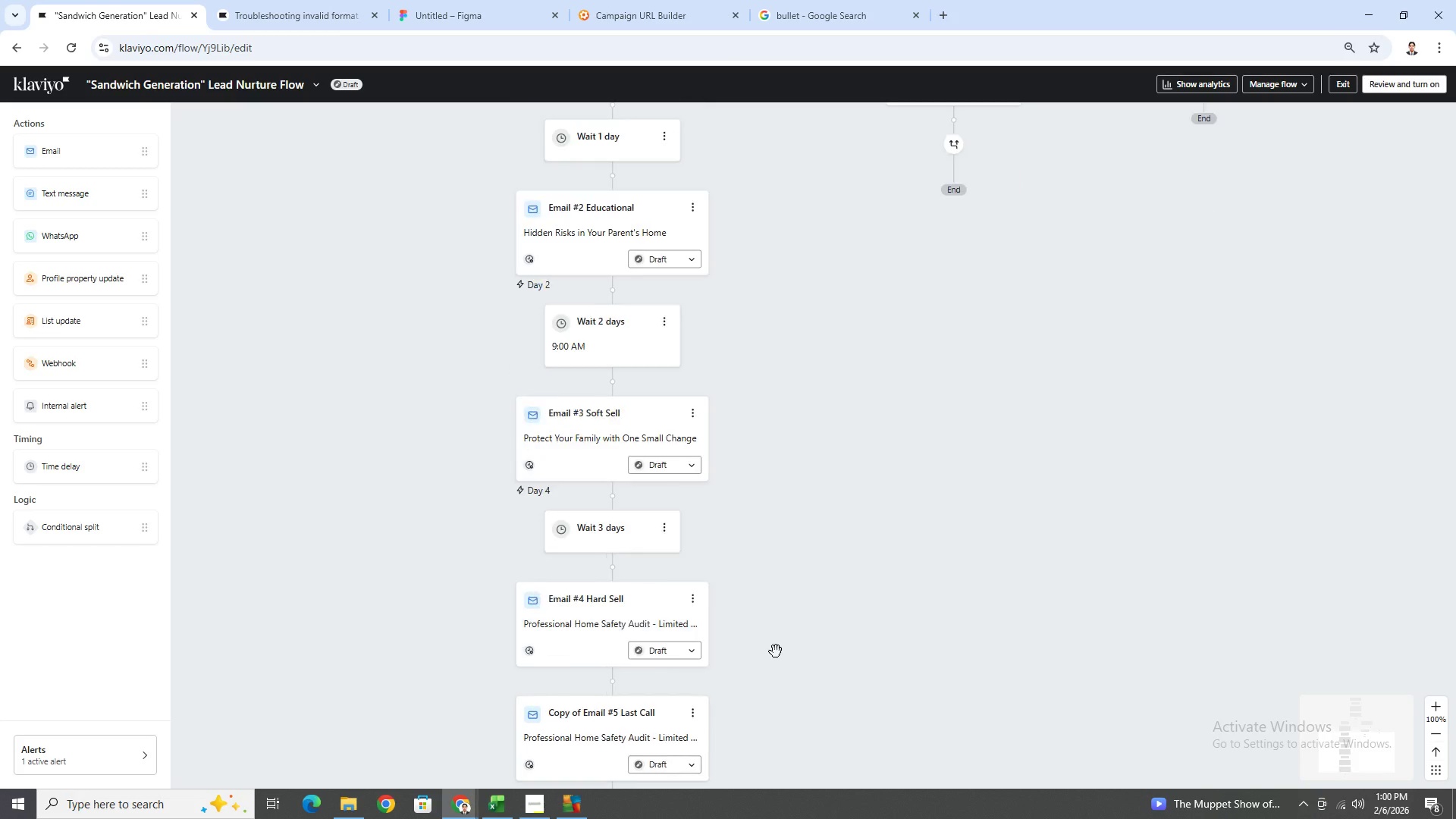 
left_click_drag(start_coordinate=[776, 654], to_coordinate=[784, 514])
 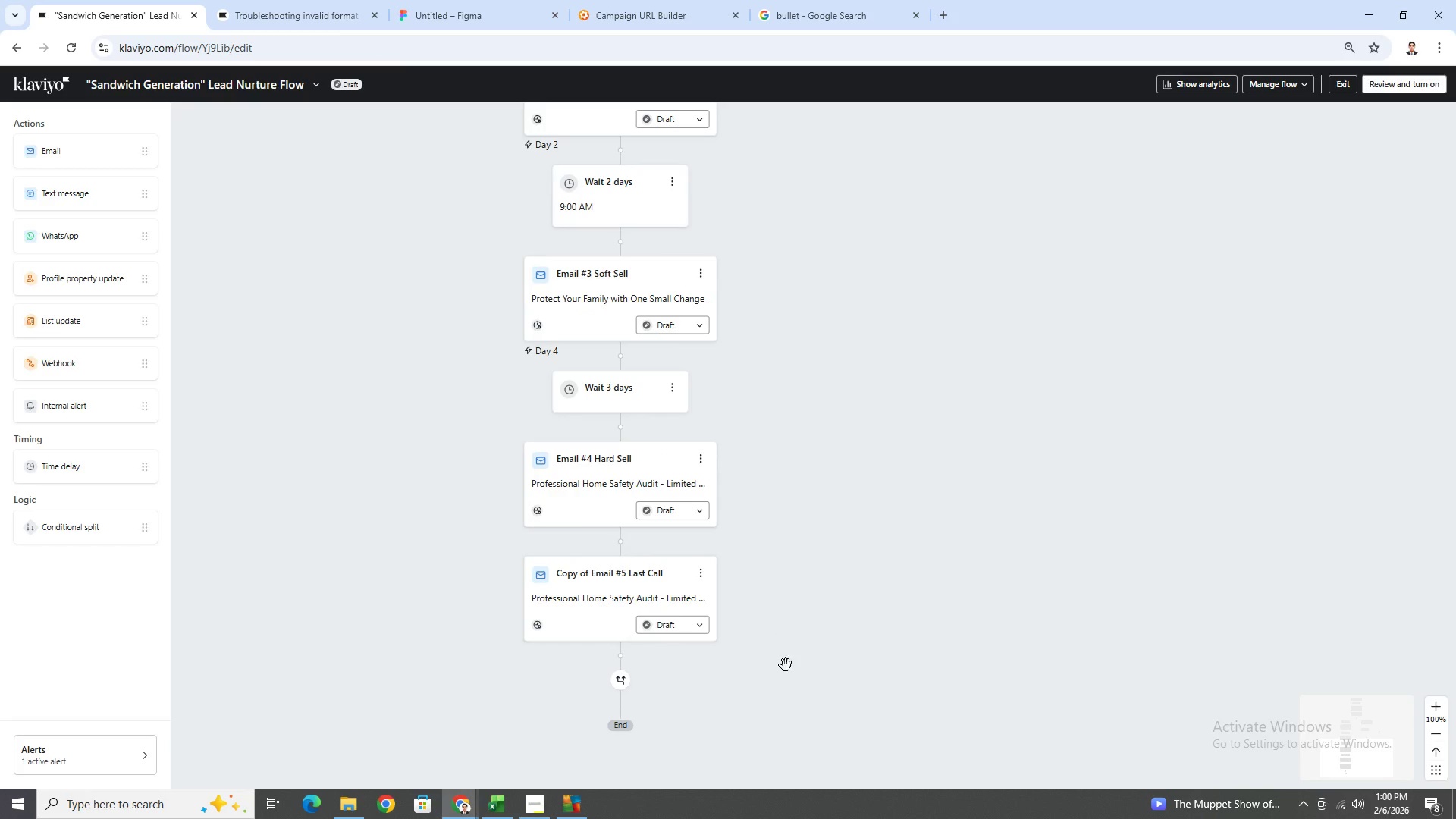 
left_click_drag(start_coordinate=[786, 665], to_coordinate=[793, 564])
 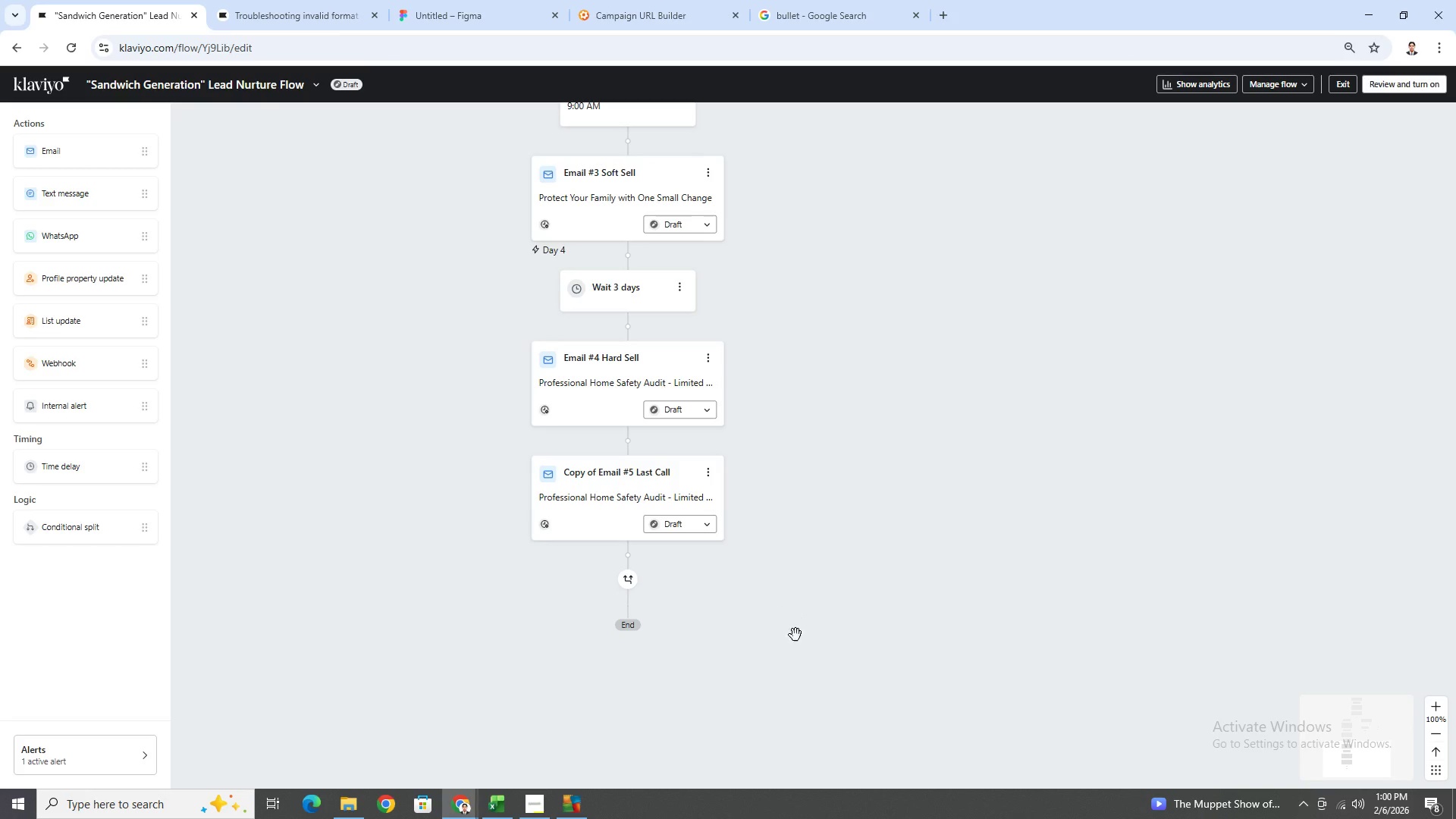 
left_click_drag(start_coordinate=[795, 635], to_coordinate=[795, 554])
 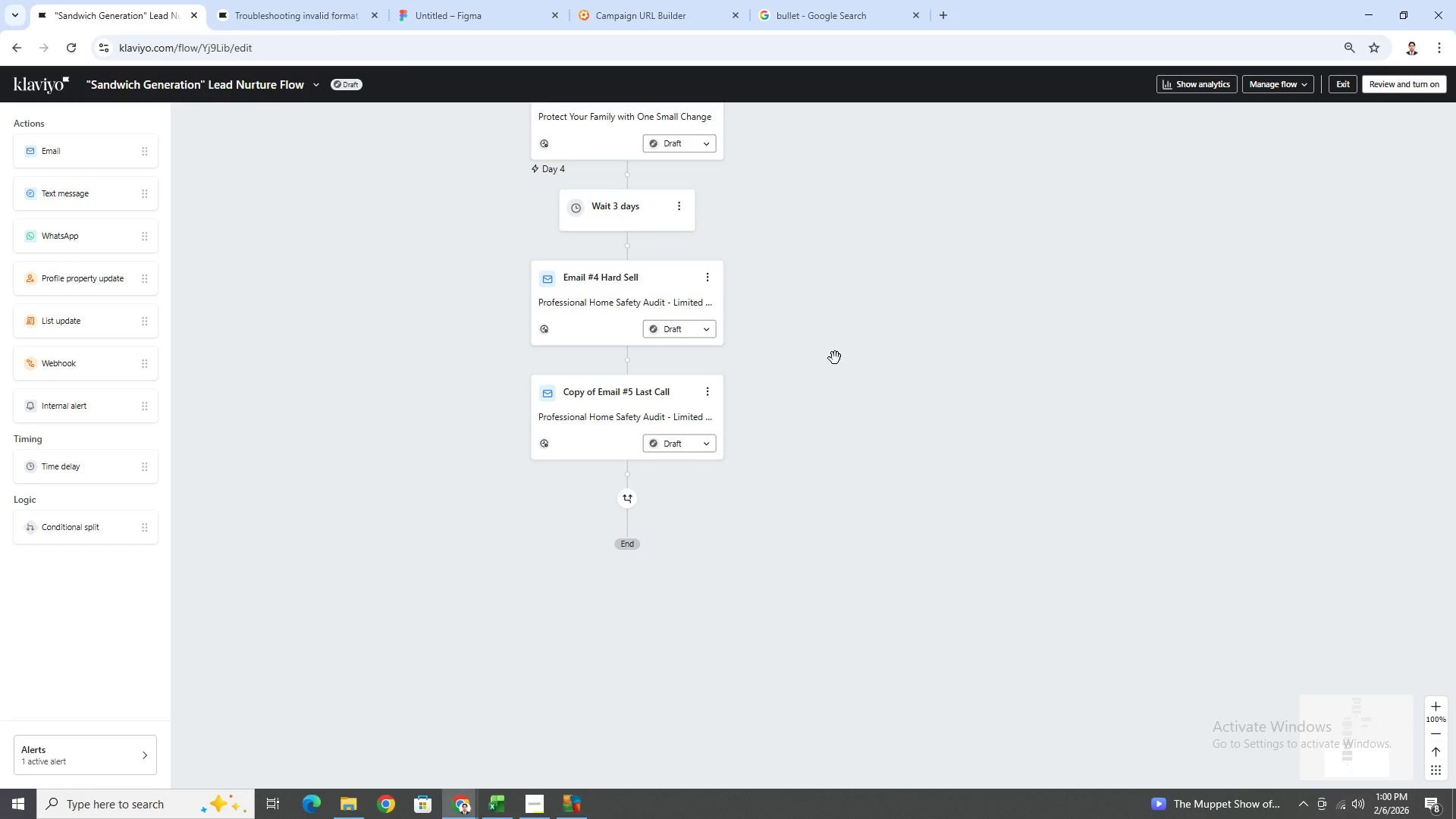 
left_click_drag(start_coordinate=[835, 355], to_coordinate=[830, 494])
 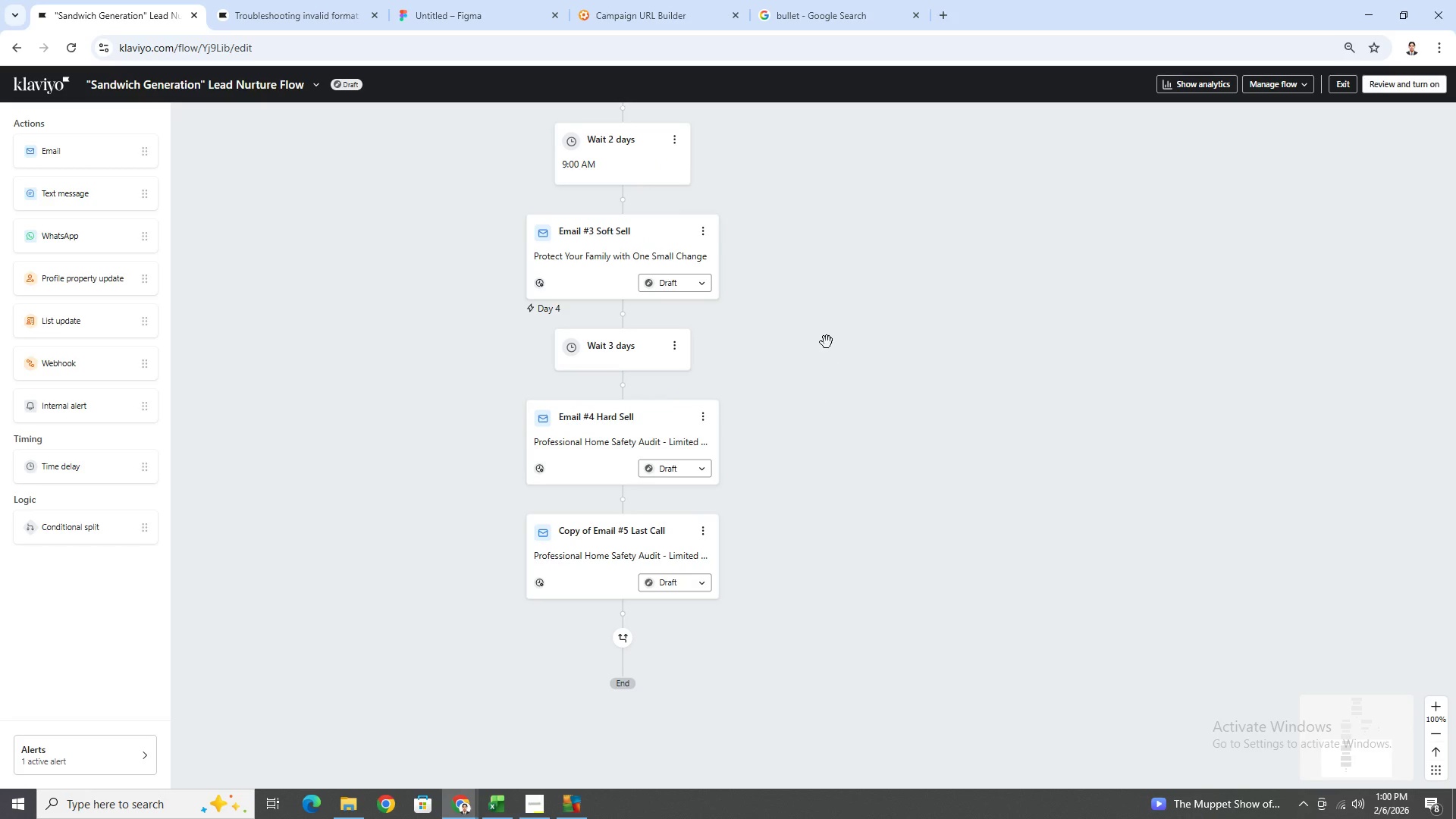 
left_click_drag(start_coordinate=[827, 342], to_coordinate=[826, 469])
 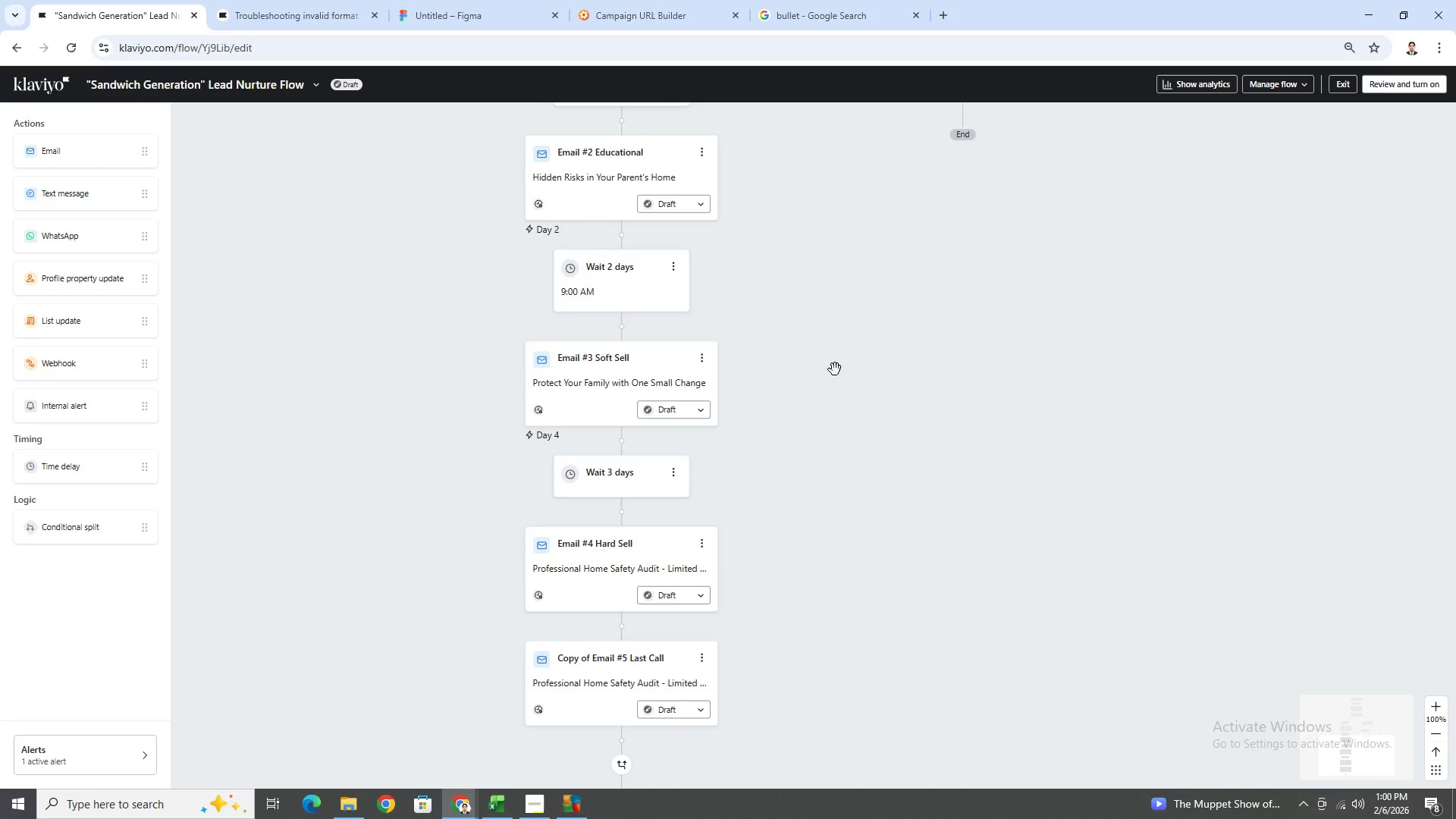 
left_click_drag(start_coordinate=[835, 369], to_coordinate=[833, 497])
 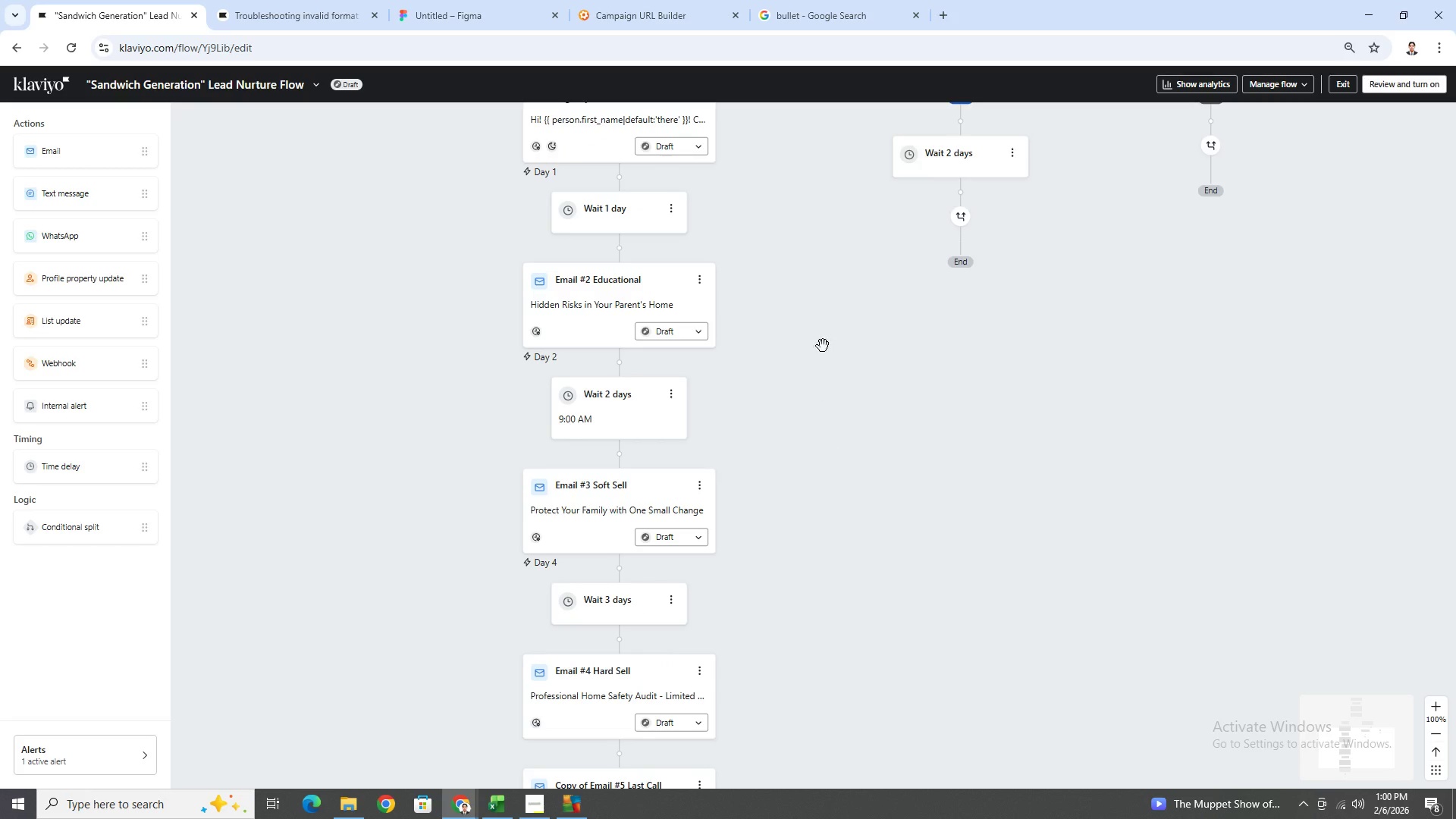 
left_click_drag(start_coordinate=[823, 347], to_coordinate=[828, 522])
 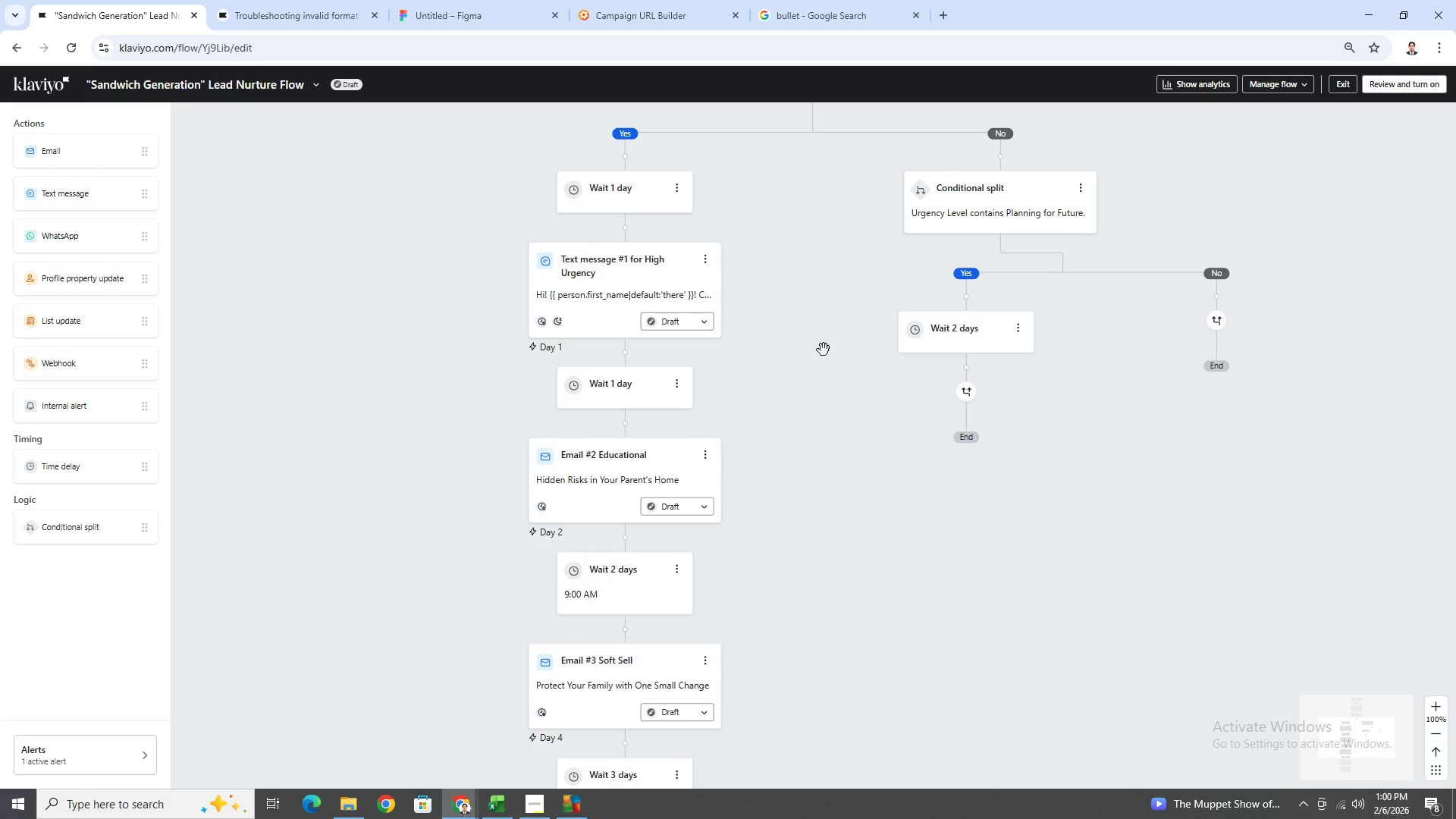 
left_click_drag(start_coordinate=[824, 353], to_coordinate=[814, 511])
 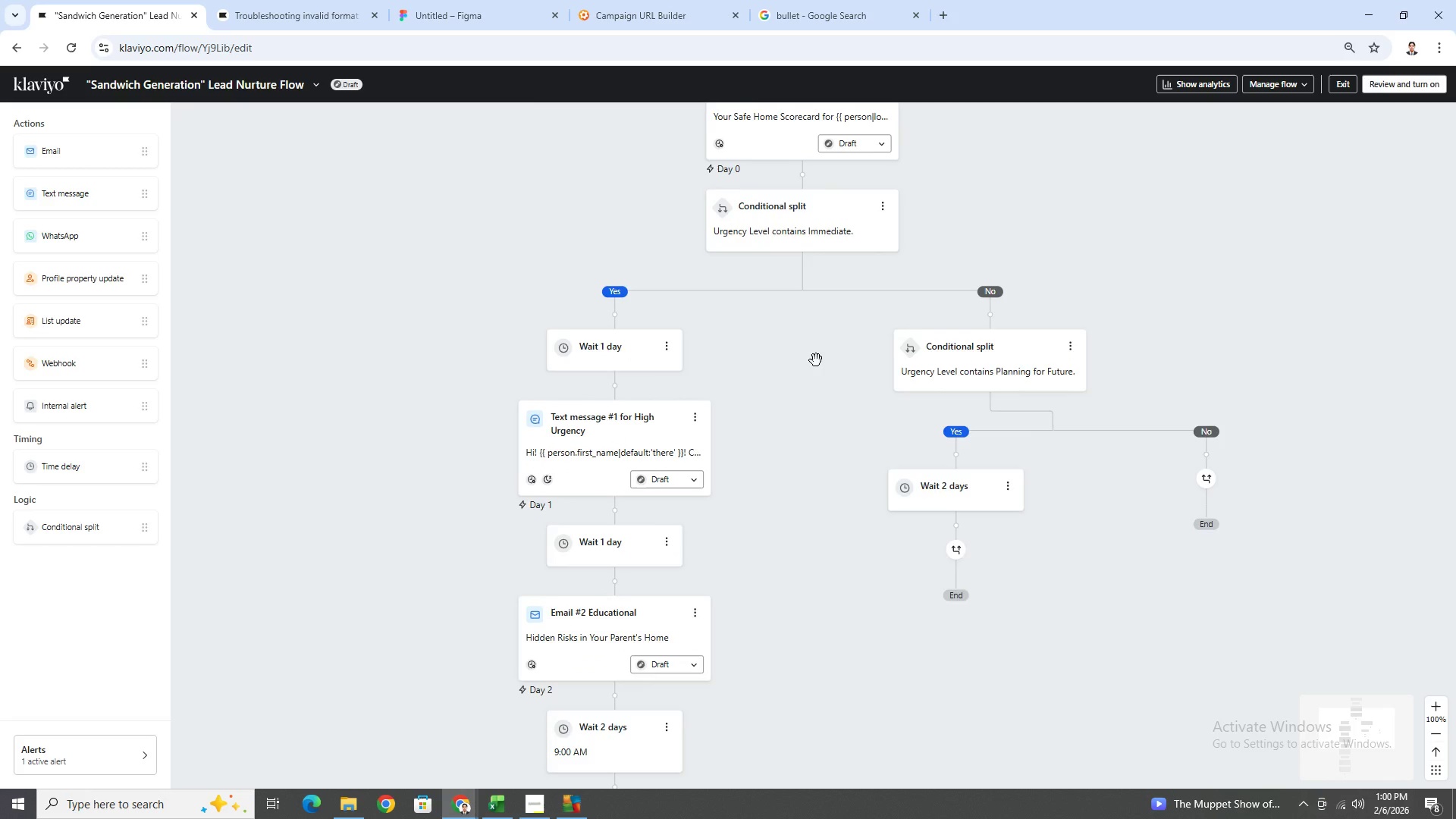 
left_click_drag(start_coordinate=[817, 367], to_coordinate=[814, 526])
 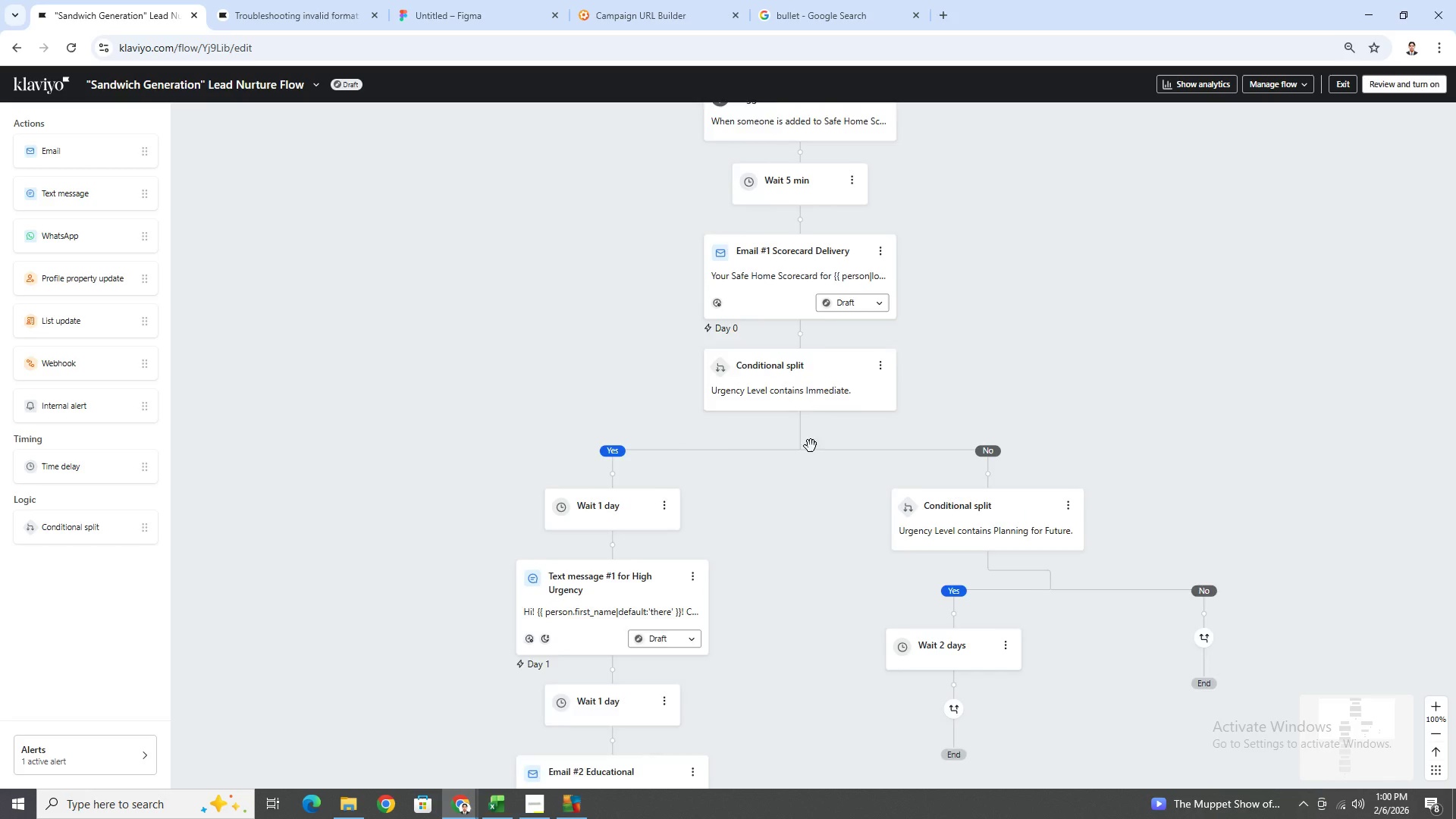 
left_click_drag(start_coordinate=[811, 449], to_coordinate=[816, 587])
 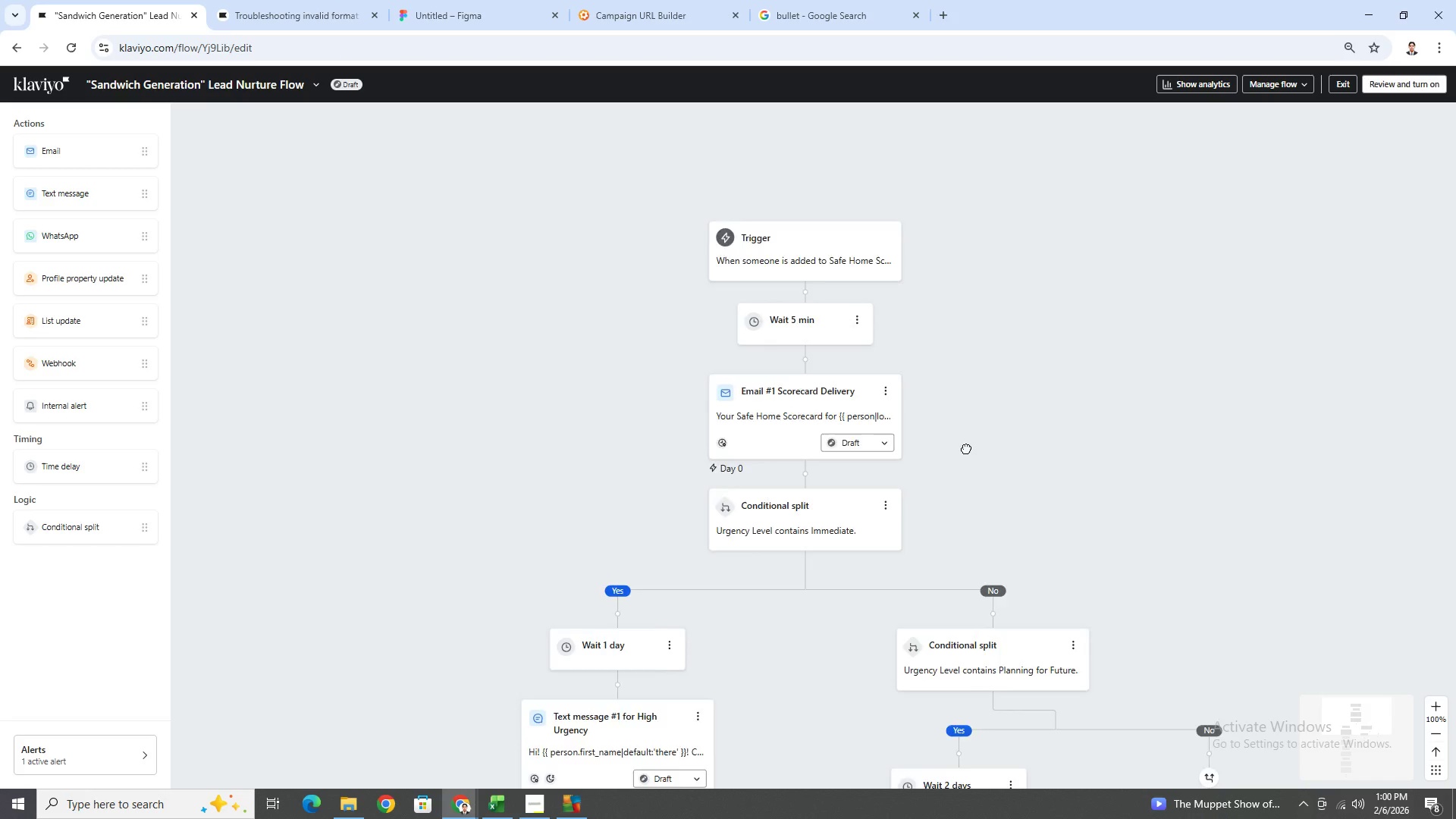 
left_click_drag(start_coordinate=[966, 436], to_coordinate=[956, 394])
 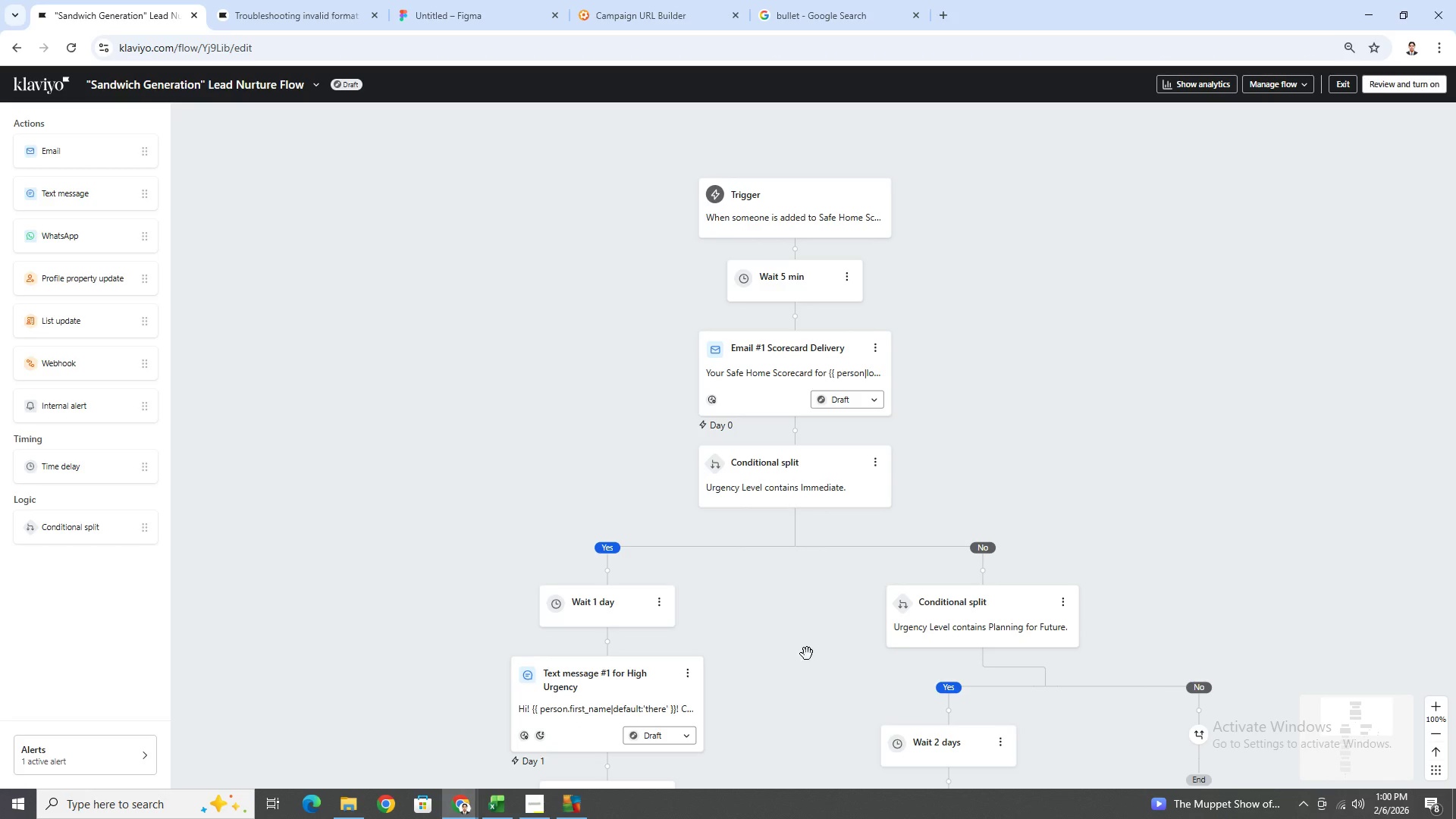 
left_click_drag(start_coordinate=[804, 659], to_coordinate=[812, 539])
 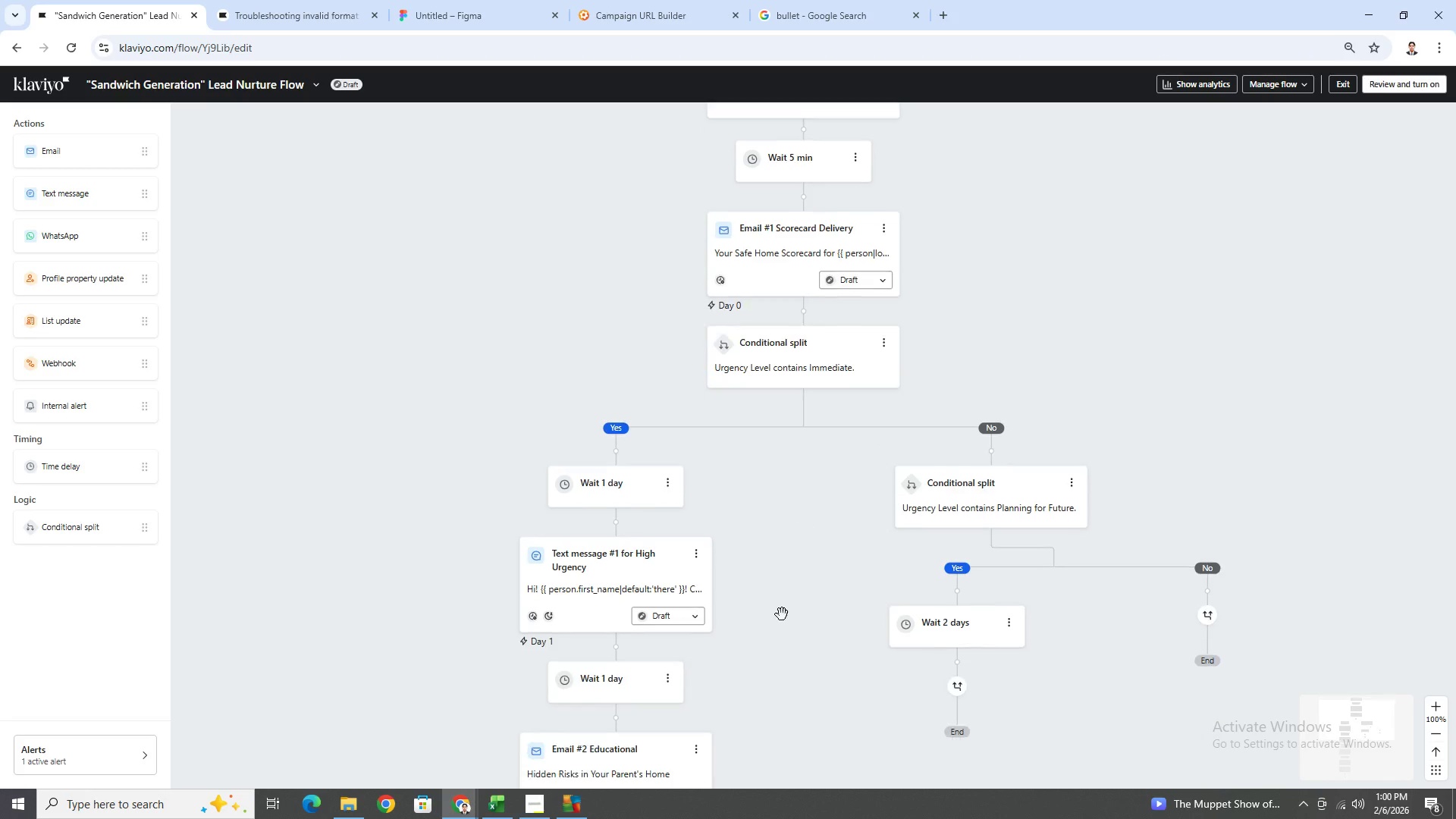 
left_click_drag(start_coordinate=[781, 632], to_coordinate=[786, 513])
 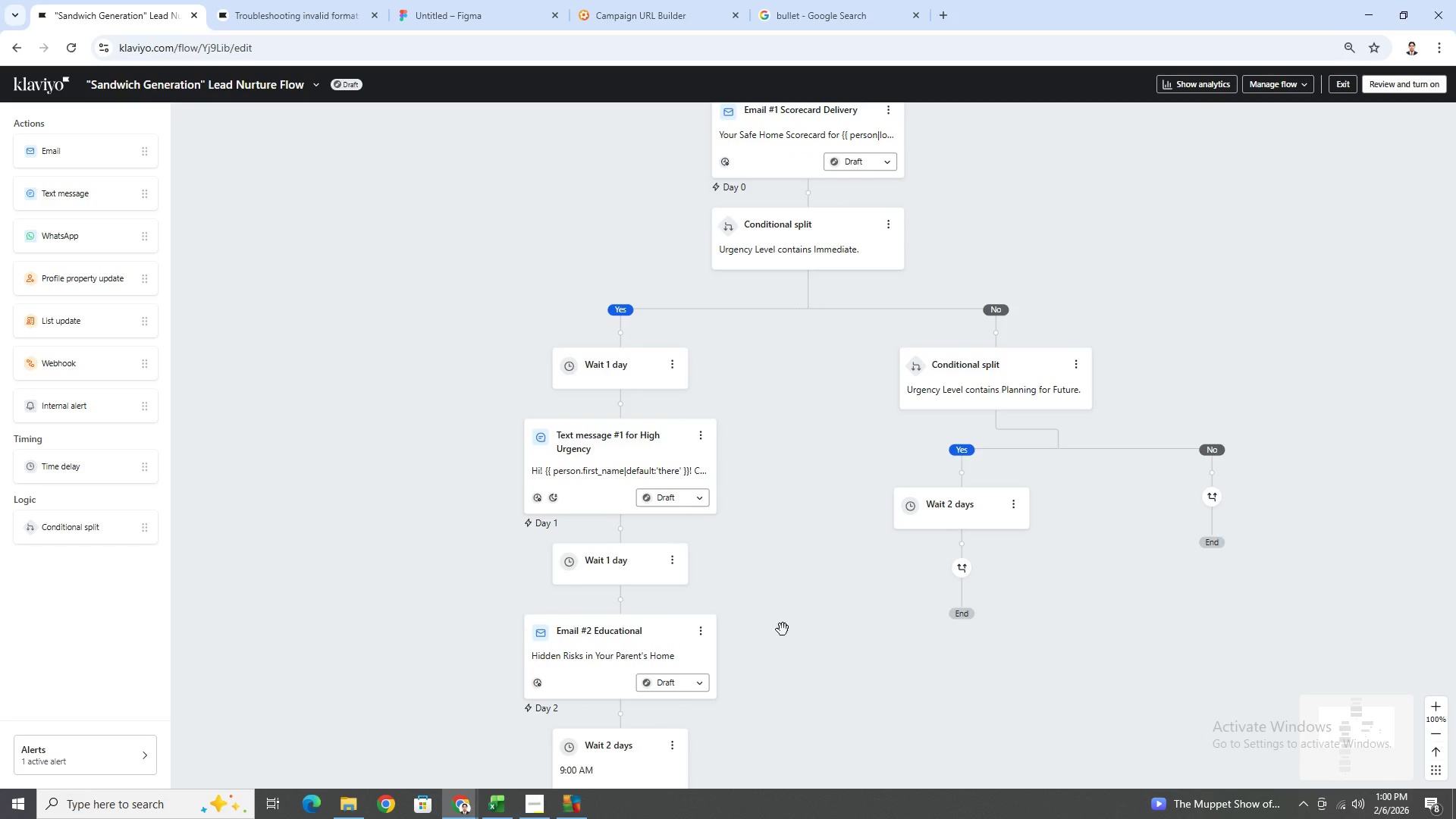 
left_click_drag(start_coordinate=[786, 629], to_coordinate=[785, 513])
 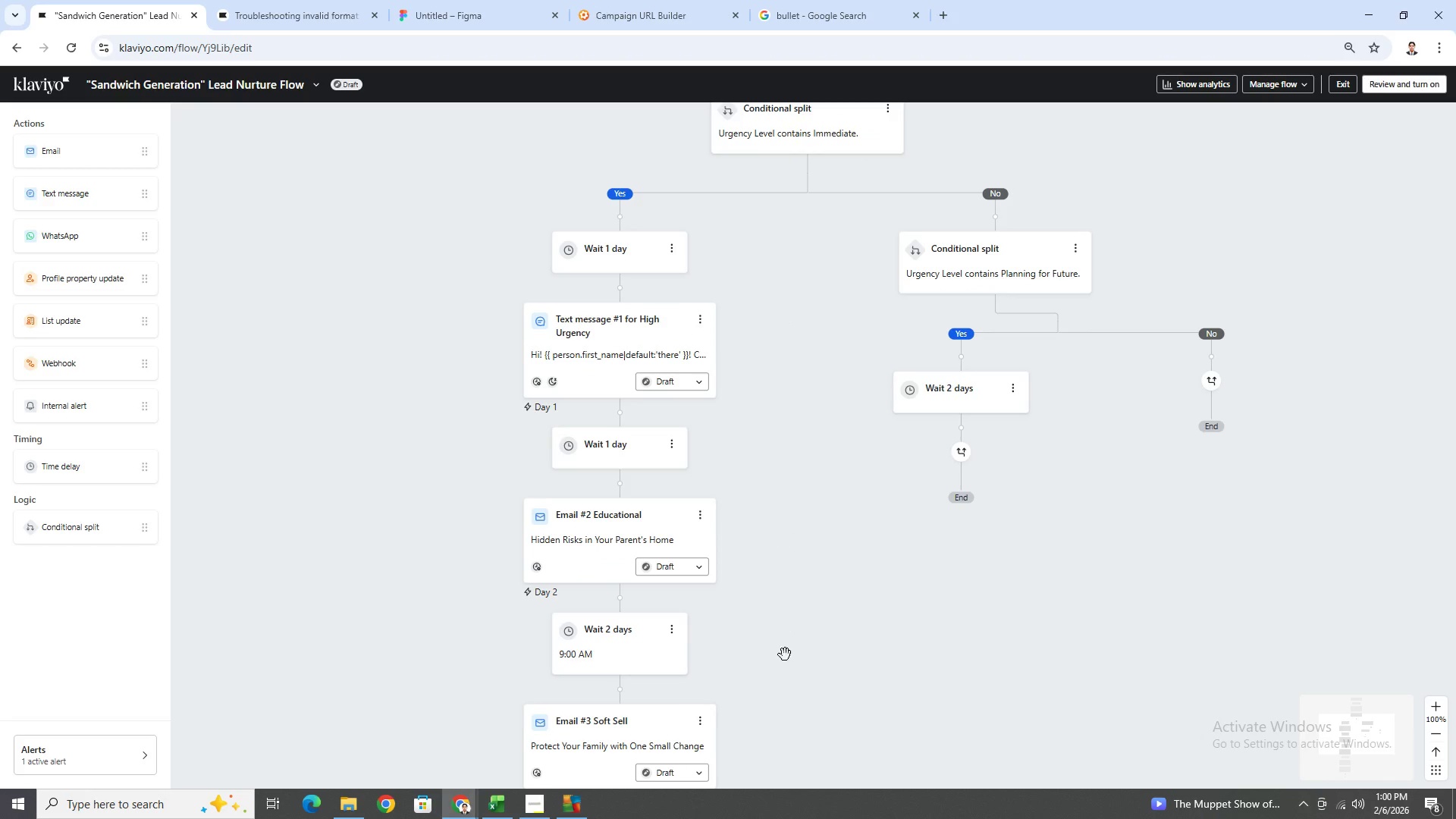 
left_click_drag(start_coordinate=[785, 654], to_coordinate=[789, 525])
 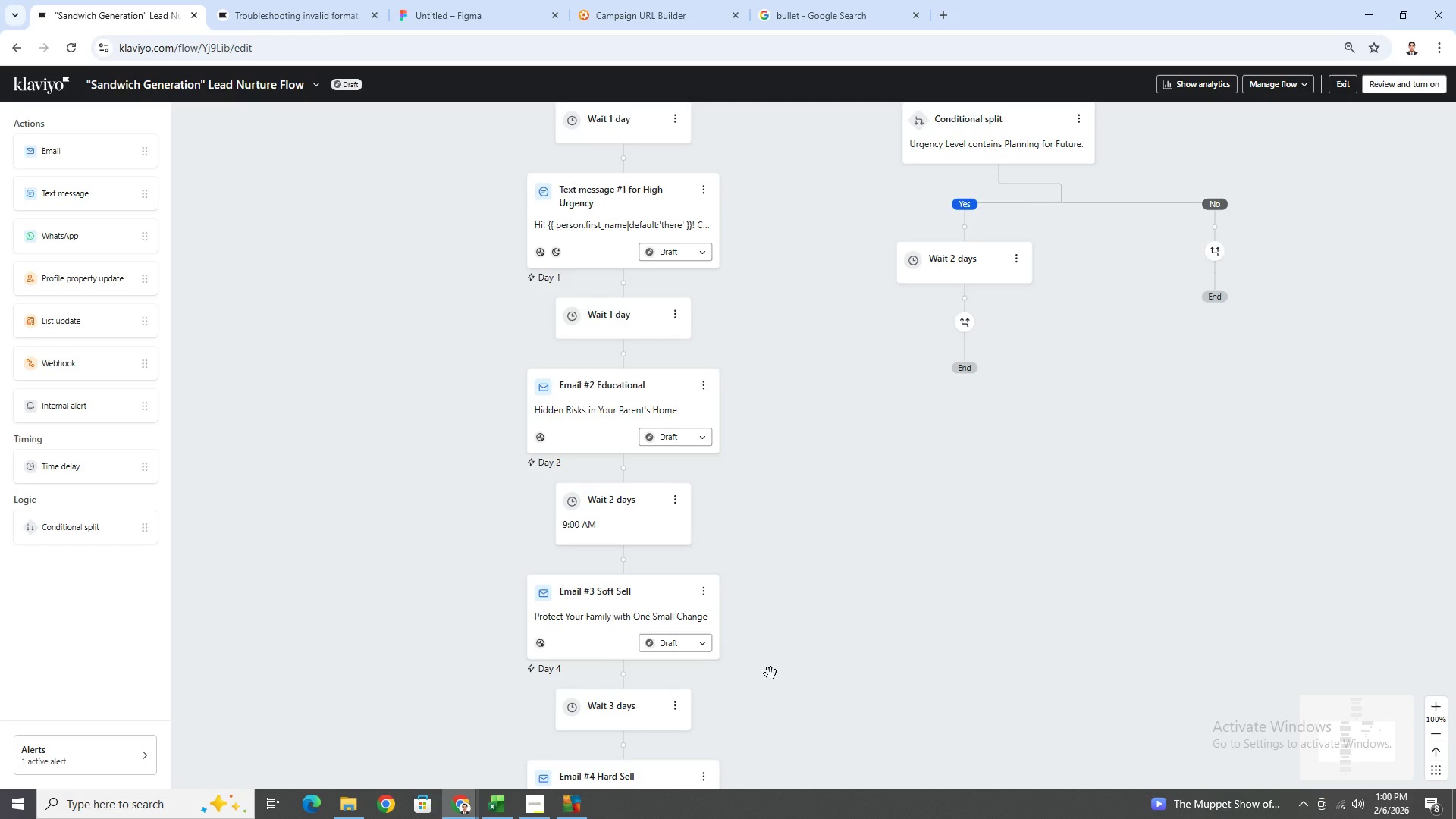 
left_click_drag(start_coordinate=[770, 673], to_coordinate=[781, 563])
 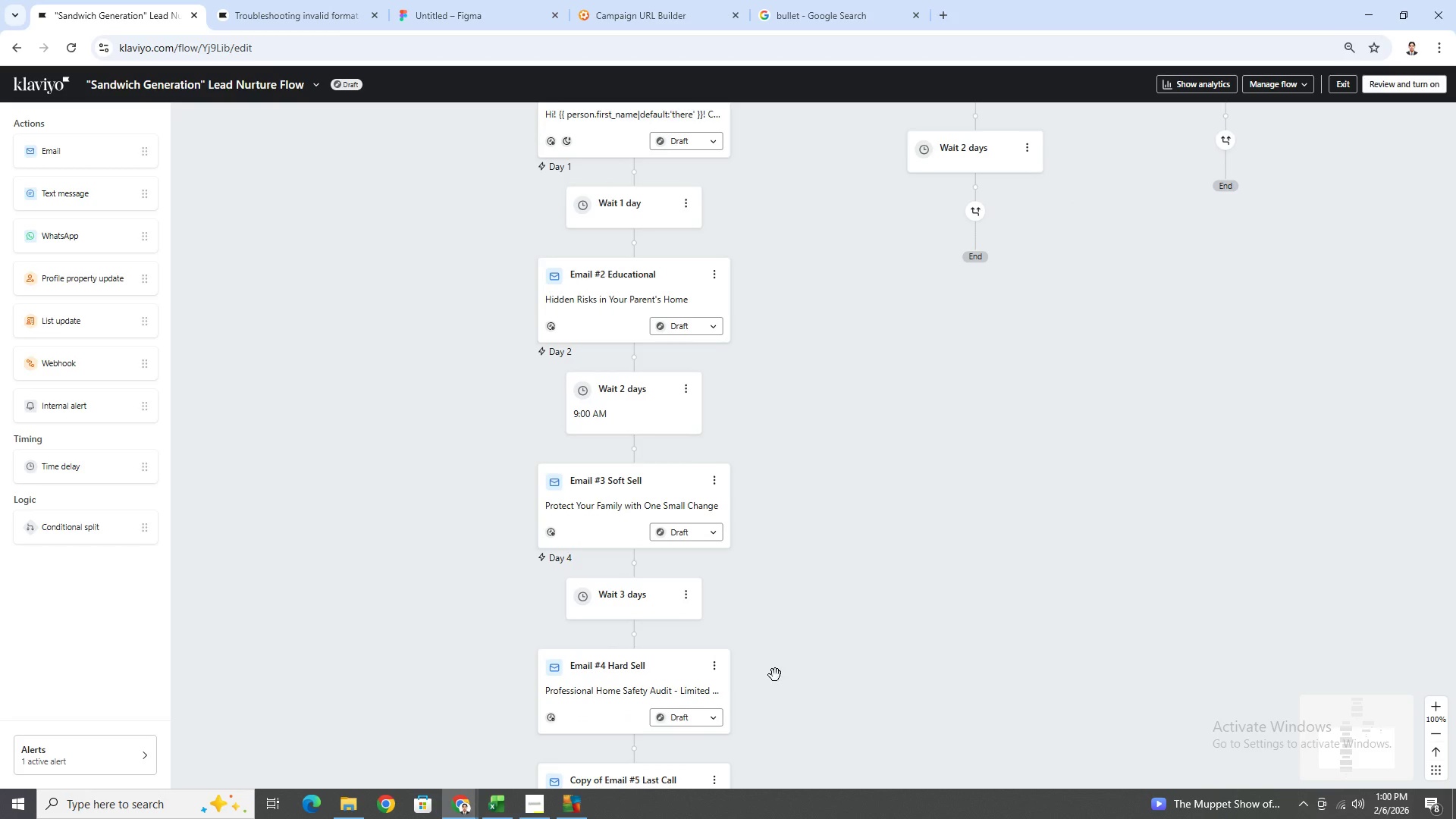 
left_click_drag(start_coordinate=[775, 676], to_coordinate=[791, 573])
 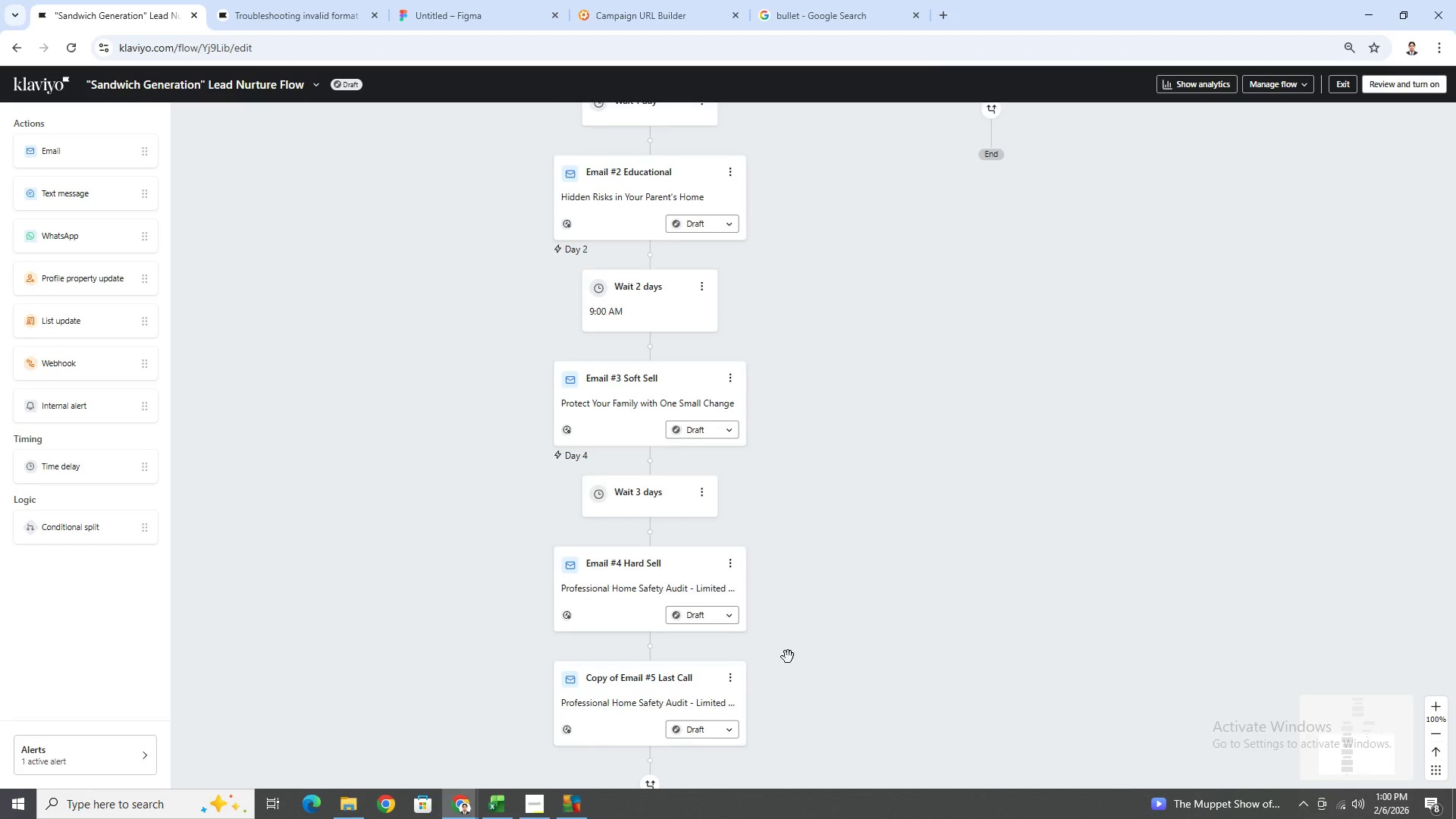 
left_click_drag(start_coordinate=[788, 675], to_coordinate=[798, 561])
 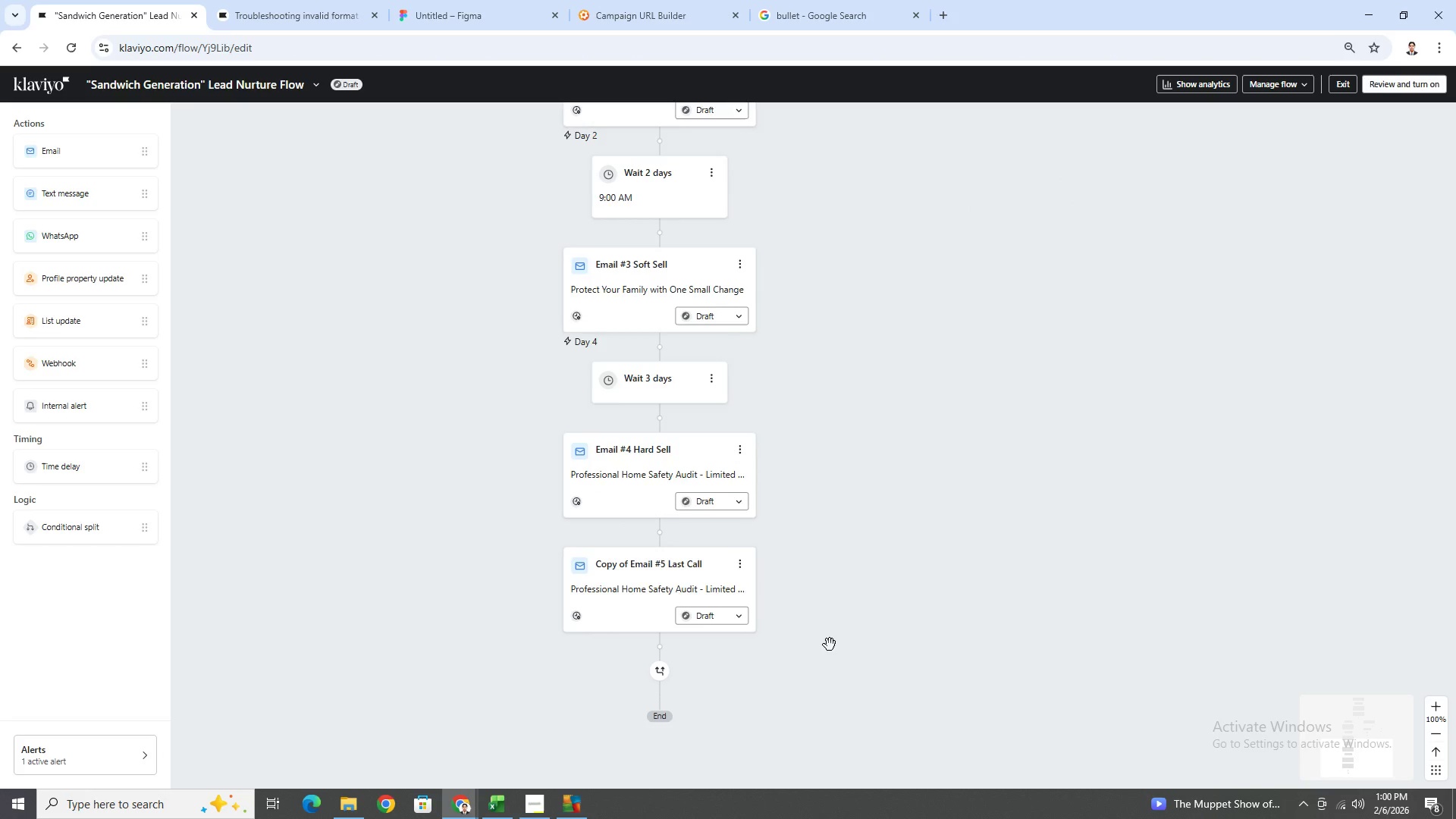 
left_click_drag(start_coordinate=[830, 647], to_coordinate=[815, 568])
 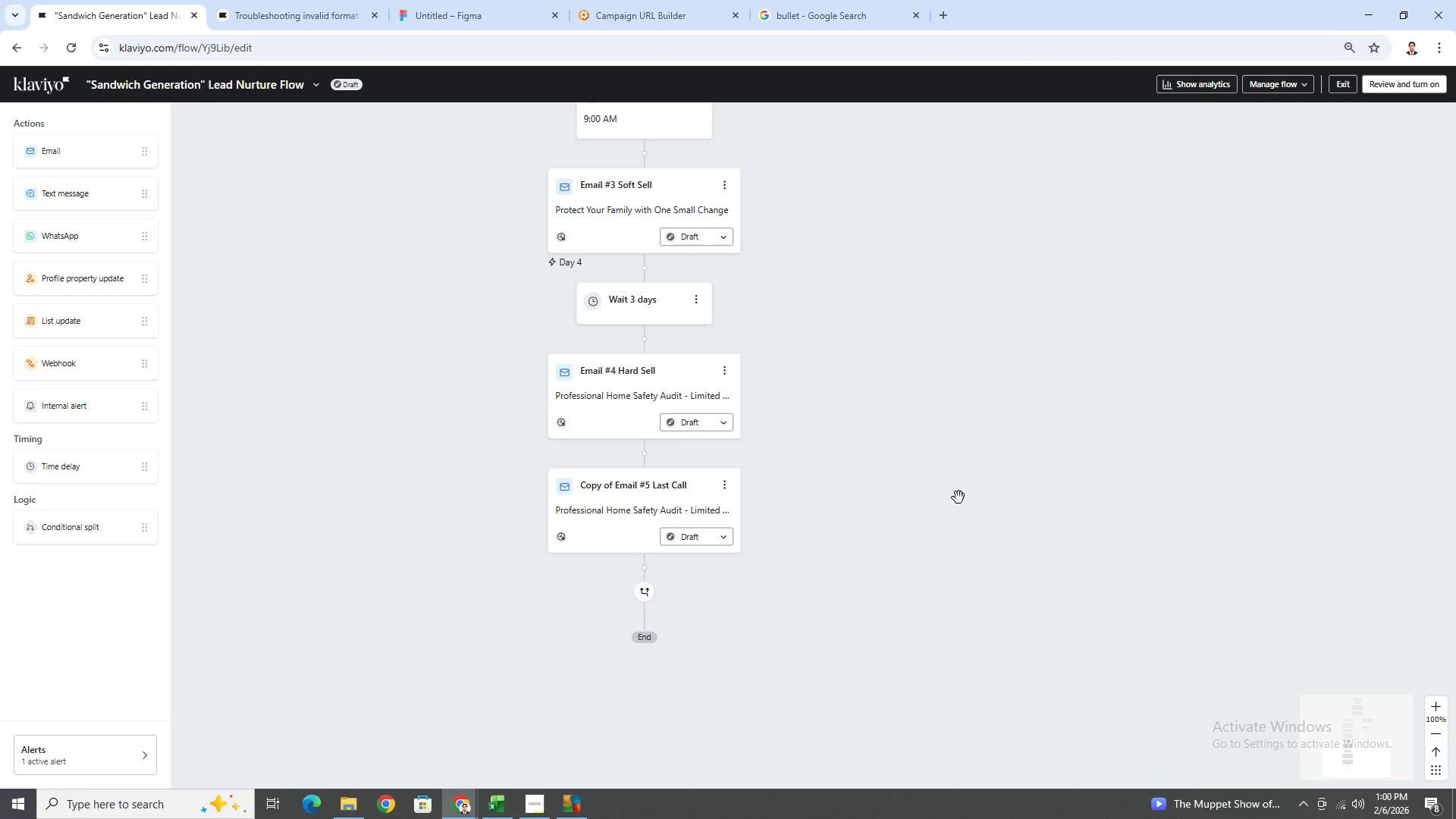 
left_click_drag(start_coordinate=[962, 491], to_coordinate=[792, 686])
 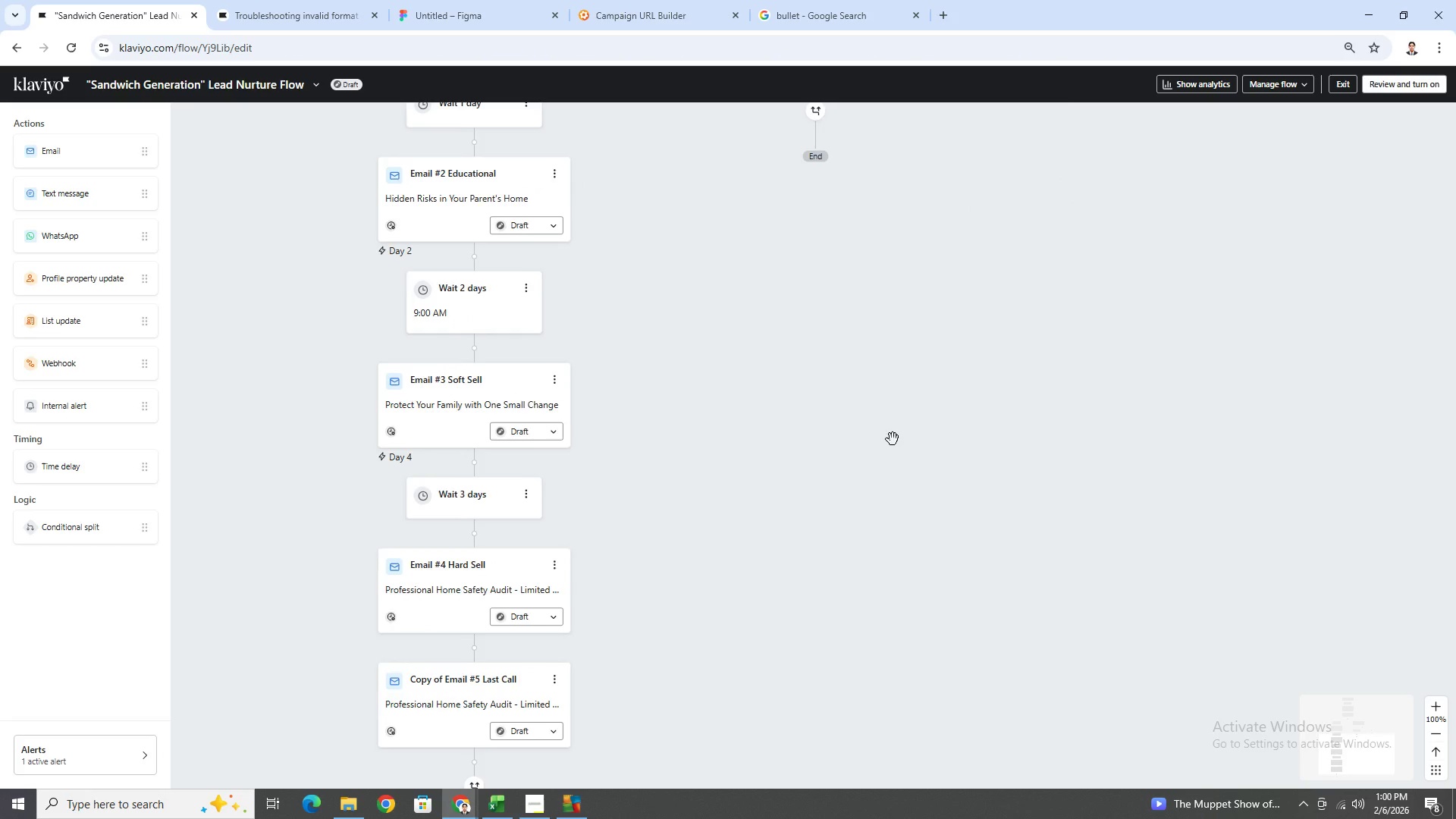 
left_click_drag(start_coordinate=[892, 441], to_coordinate=[809, 670])
 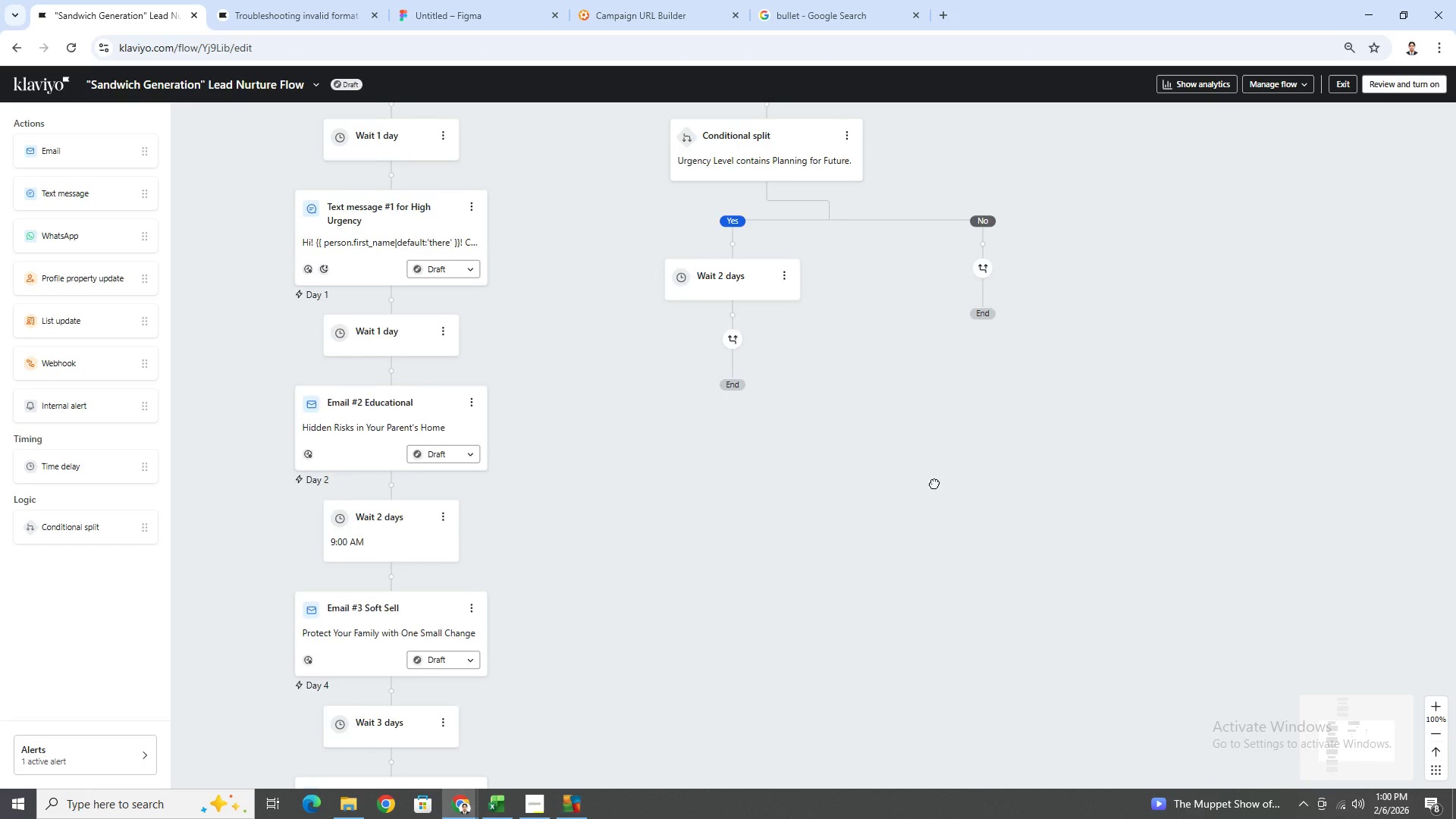 
left_click_drag(start_coordinate=[937, 478], to_coordinate=[977, 674])
 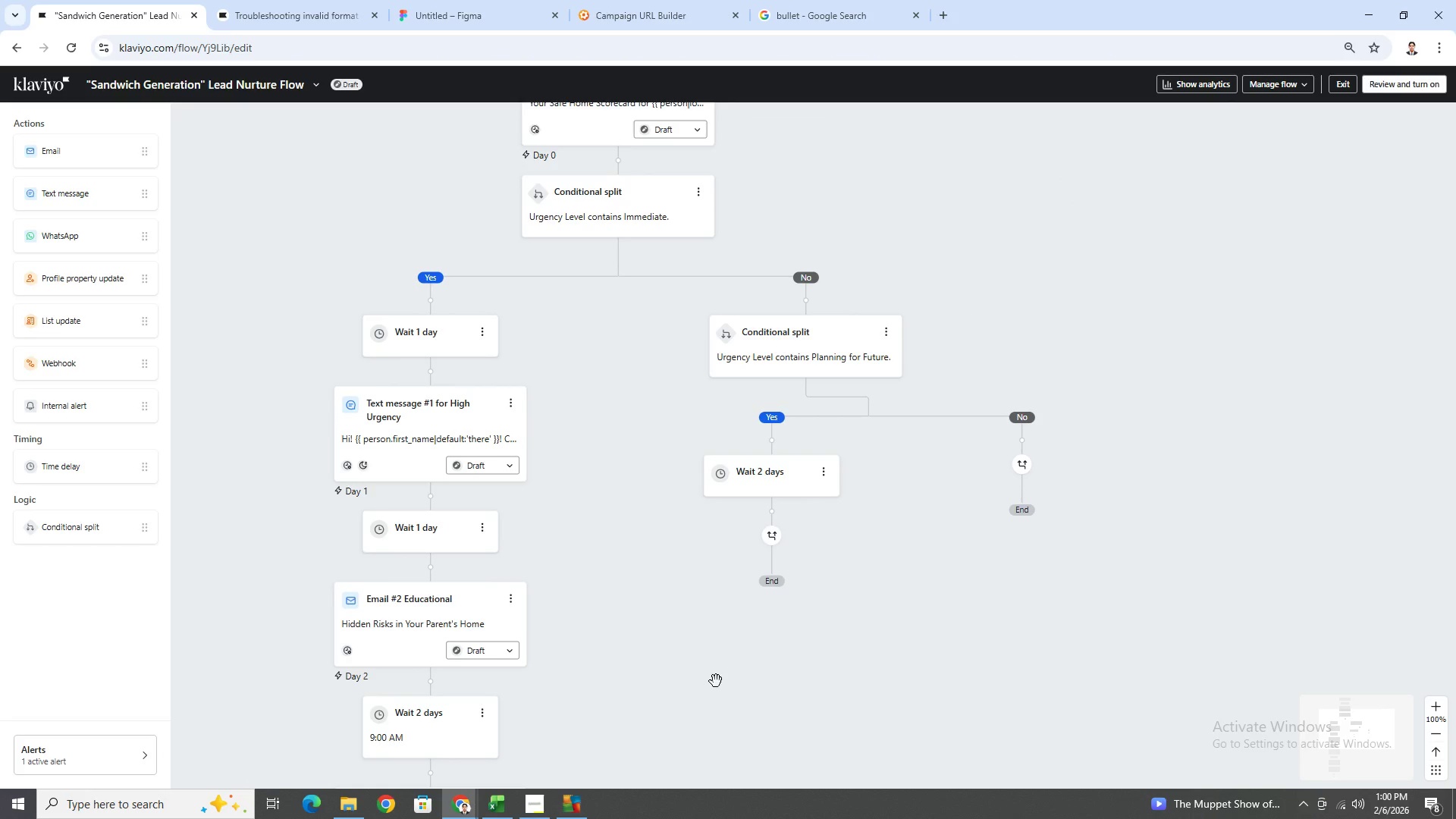 
left_click_drag(start_coordinate=[714, 680], to_coordinate=[881, 479])
 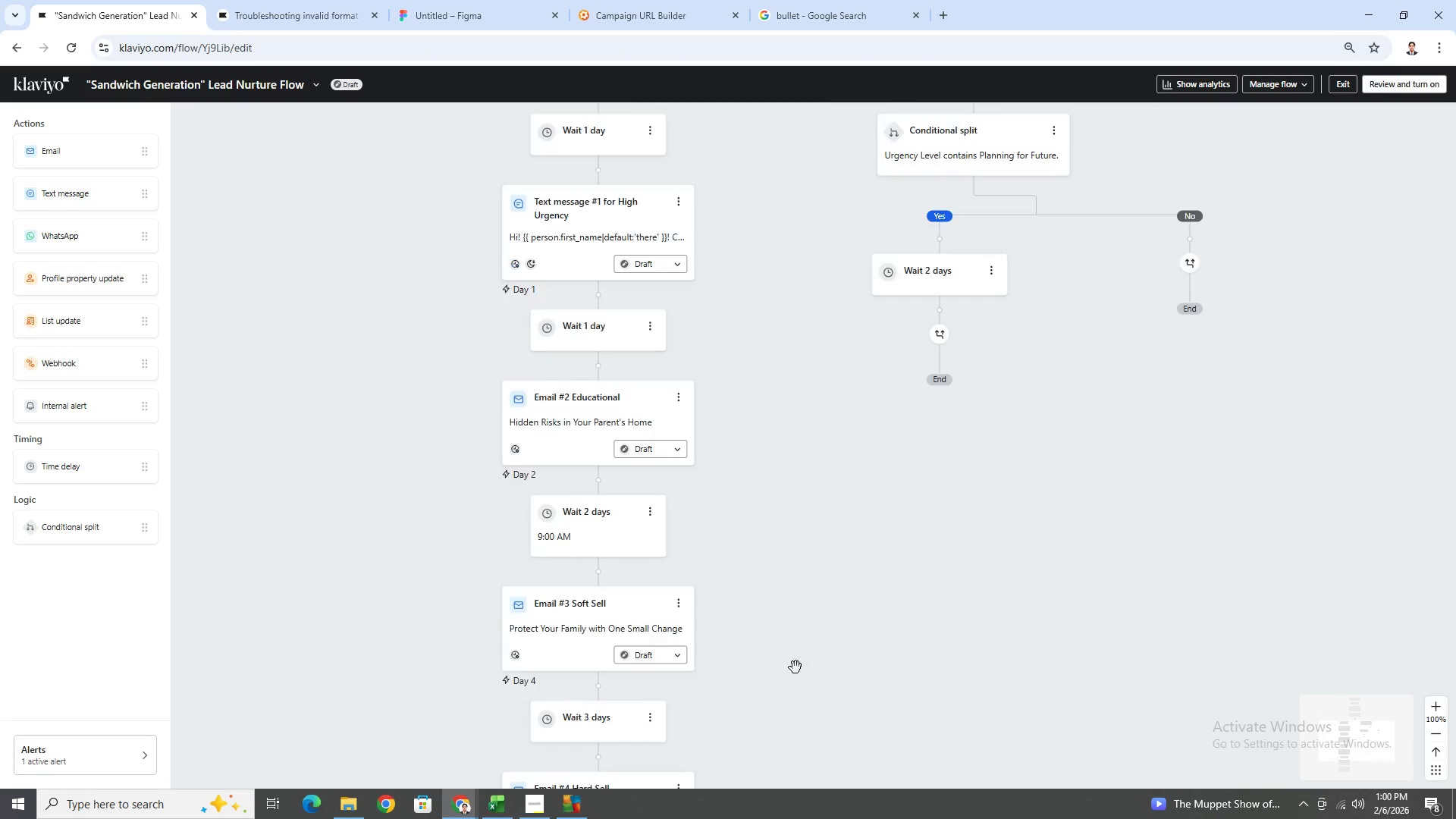 
left_click_drag(start_coordinate=[795, 667], to_coordinate=[858, 497])
 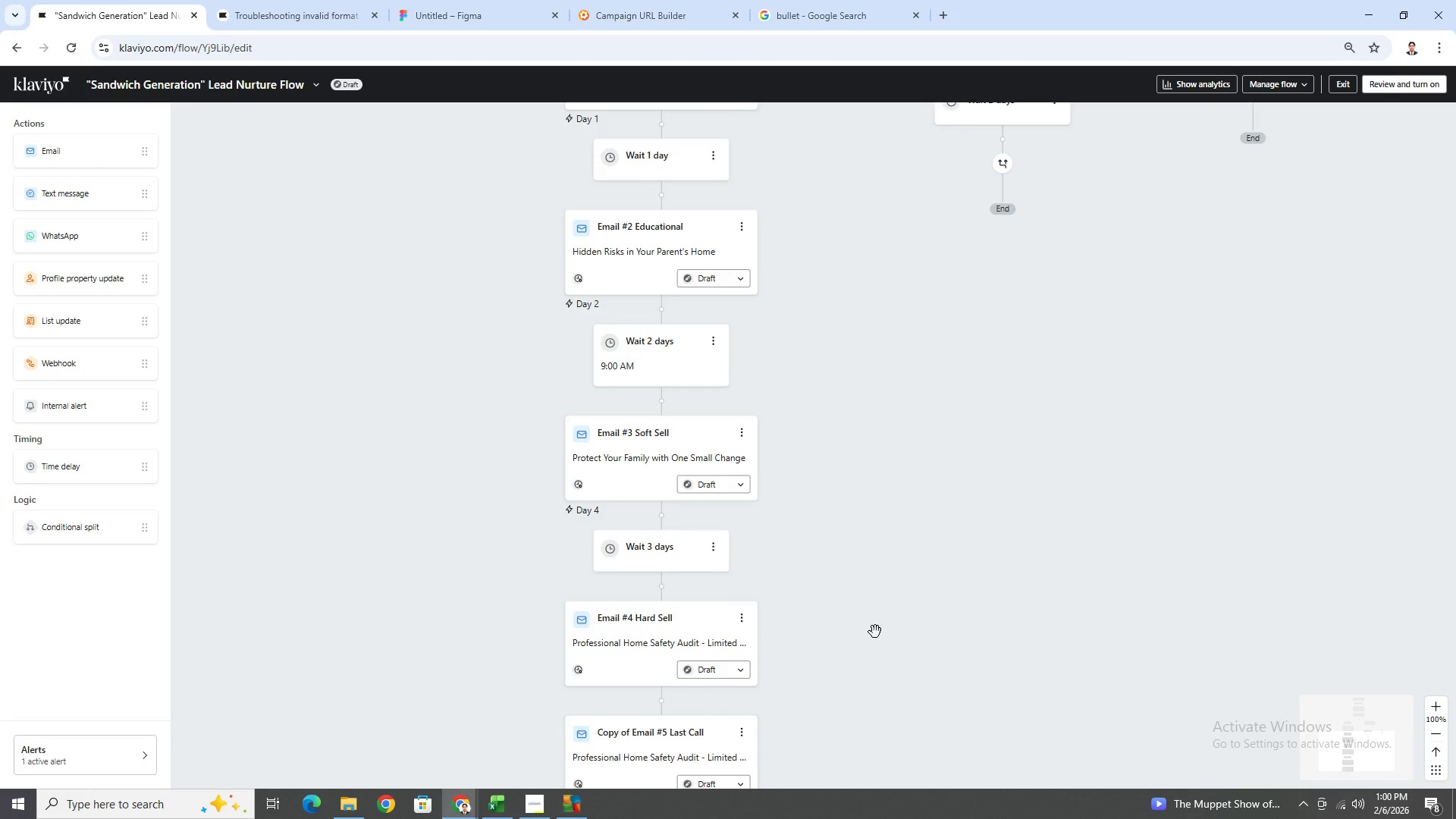 
left_click_drag(start_coordinate=[875, 632], to_coordinate=[879, 475])
 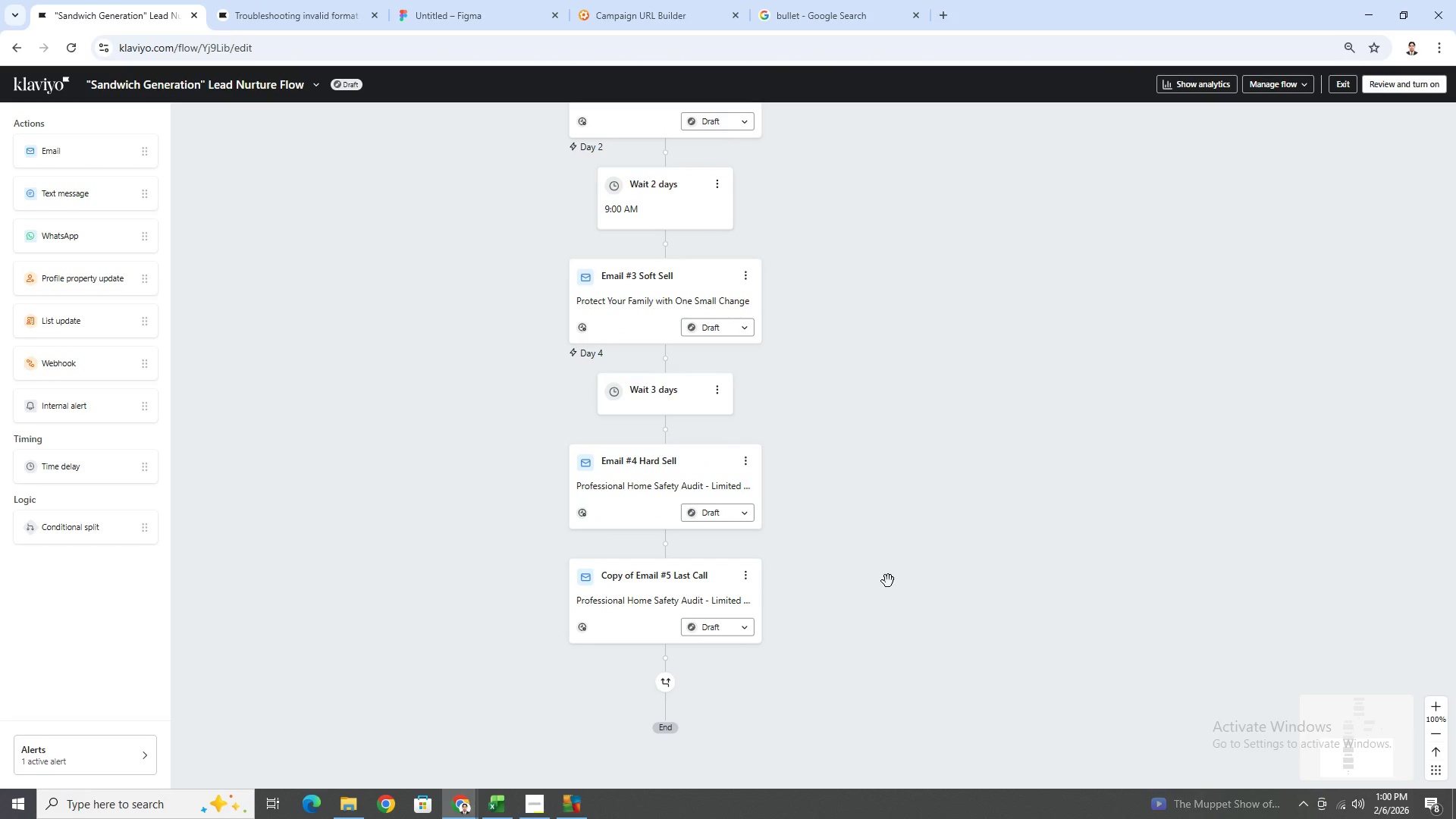 
left_click_drag(start_coordinate=[893, 593], to_coordinate=[814, 524])
 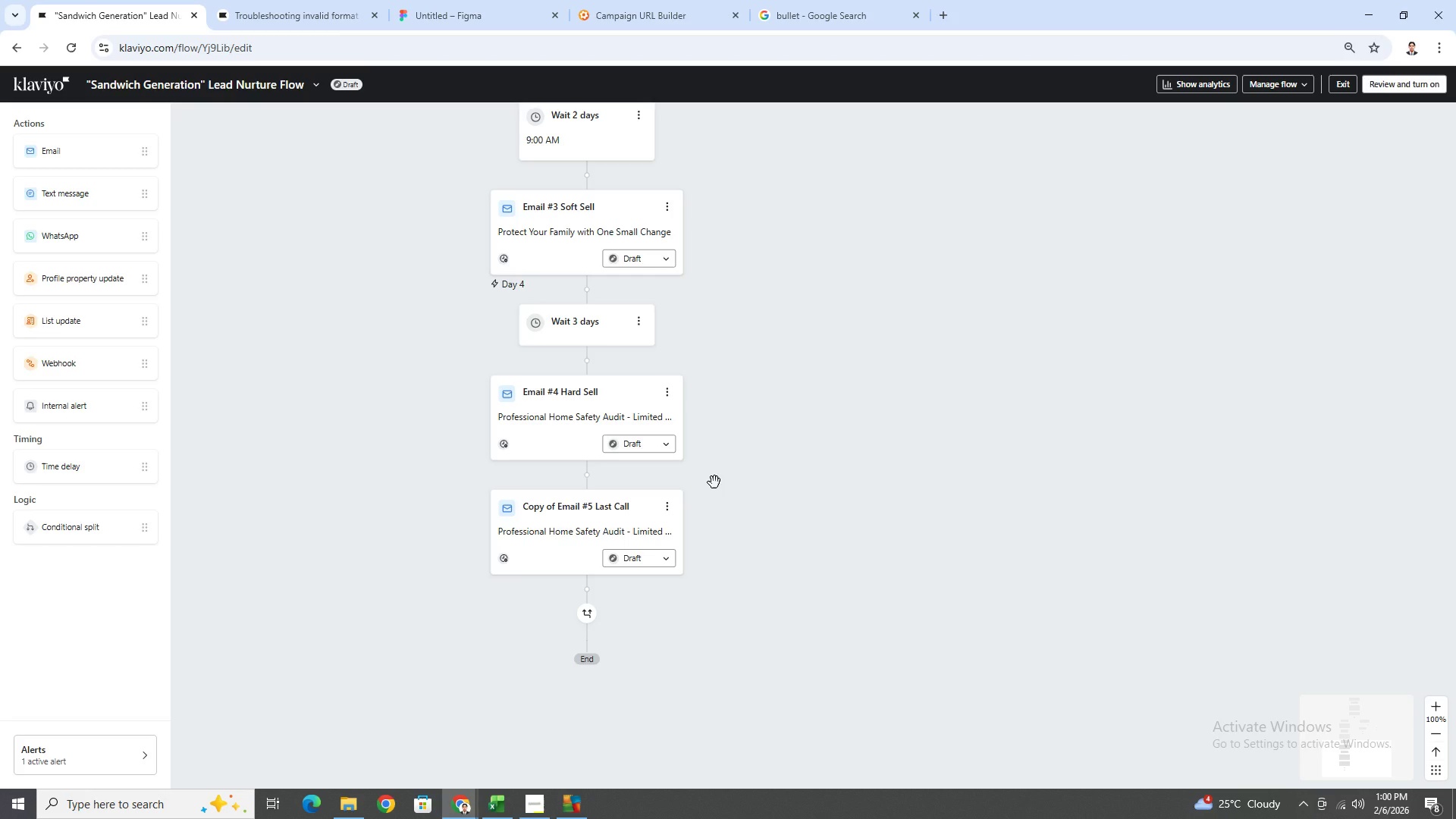 
wait(23.77)
 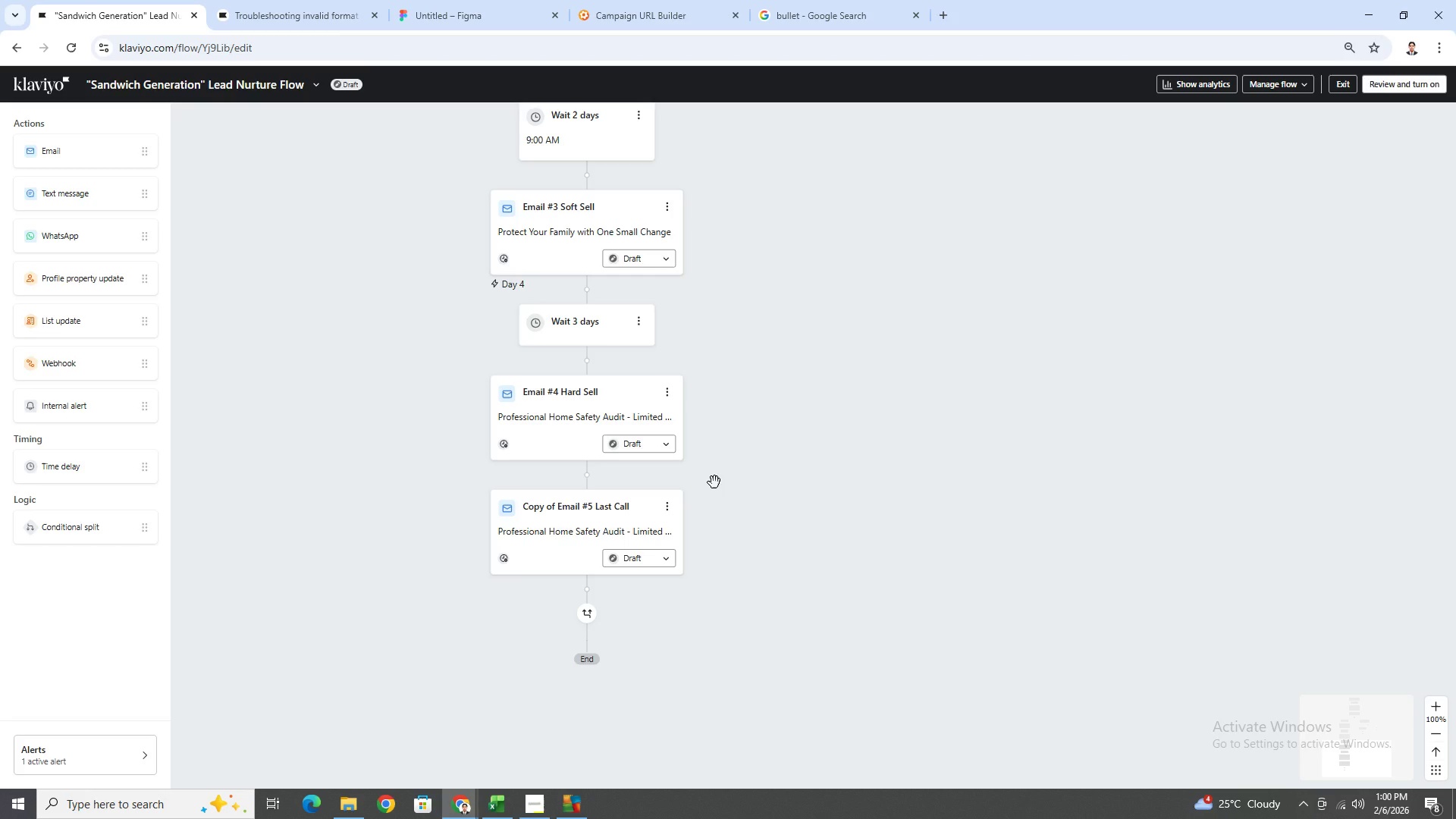 
left_click([650, 318])
 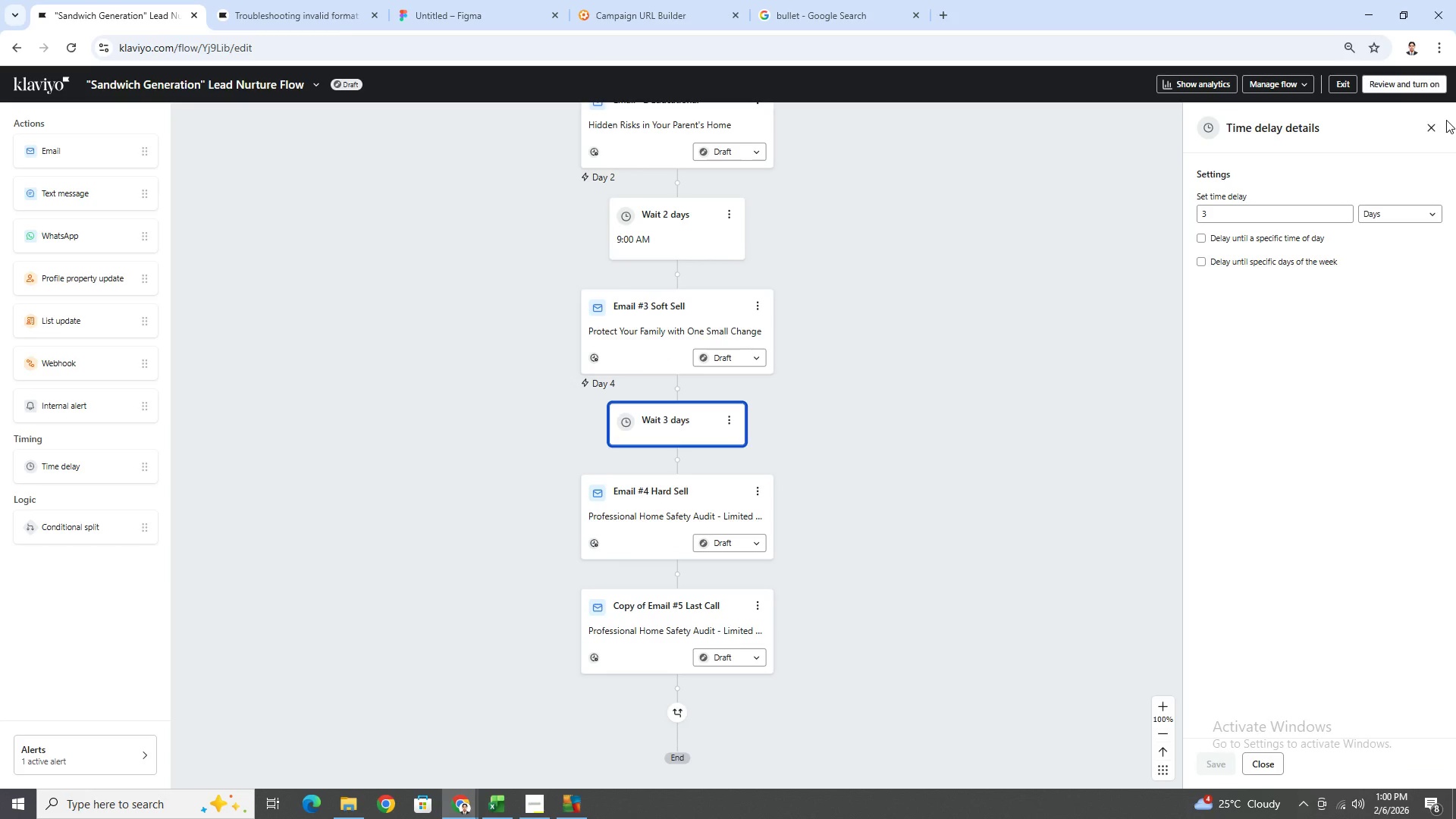 
left_click([1436, 127])
 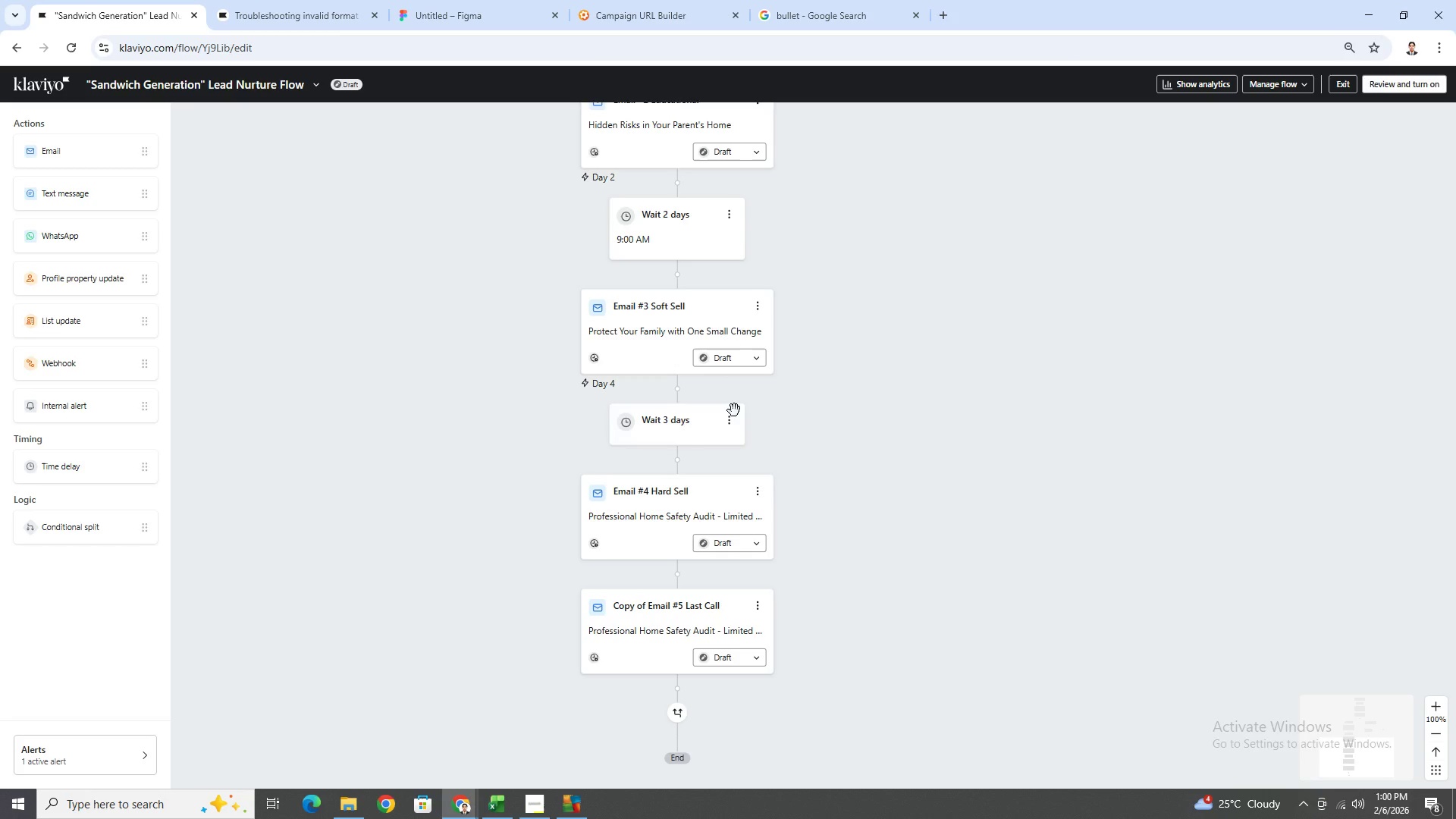 
left_click([727, 428])
 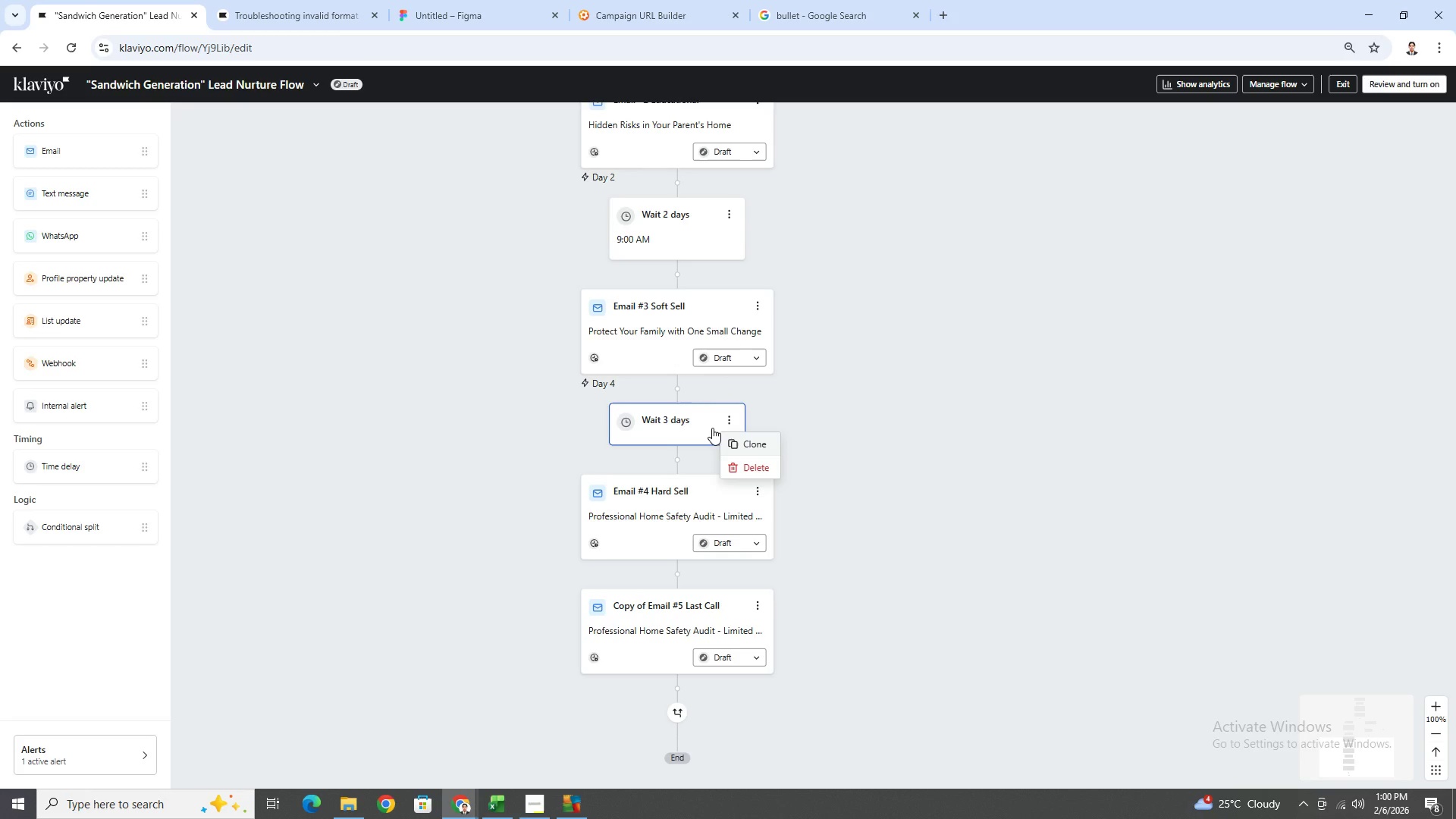 
left_click([709, 428])
 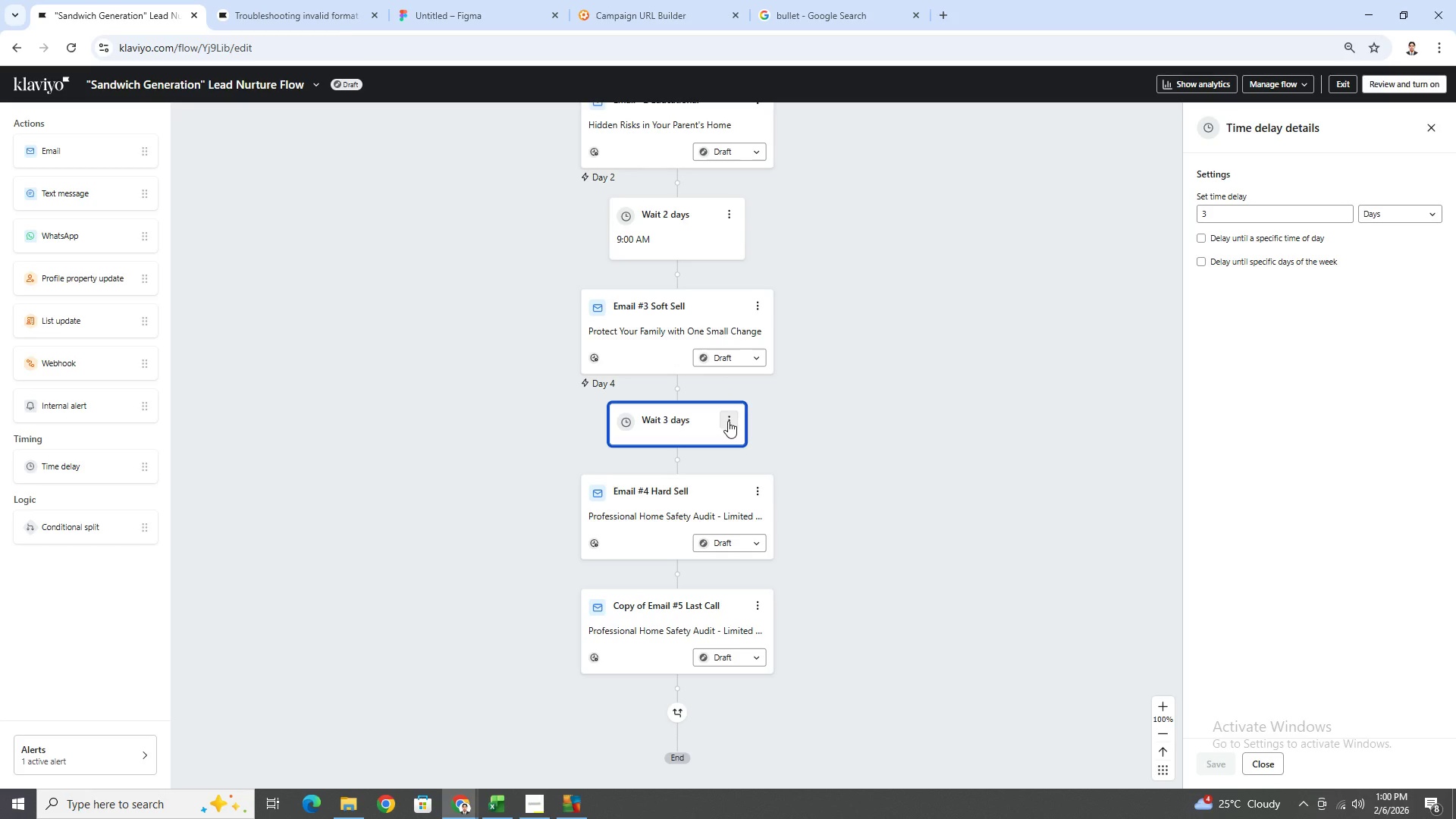 
left_click([726, 418])
 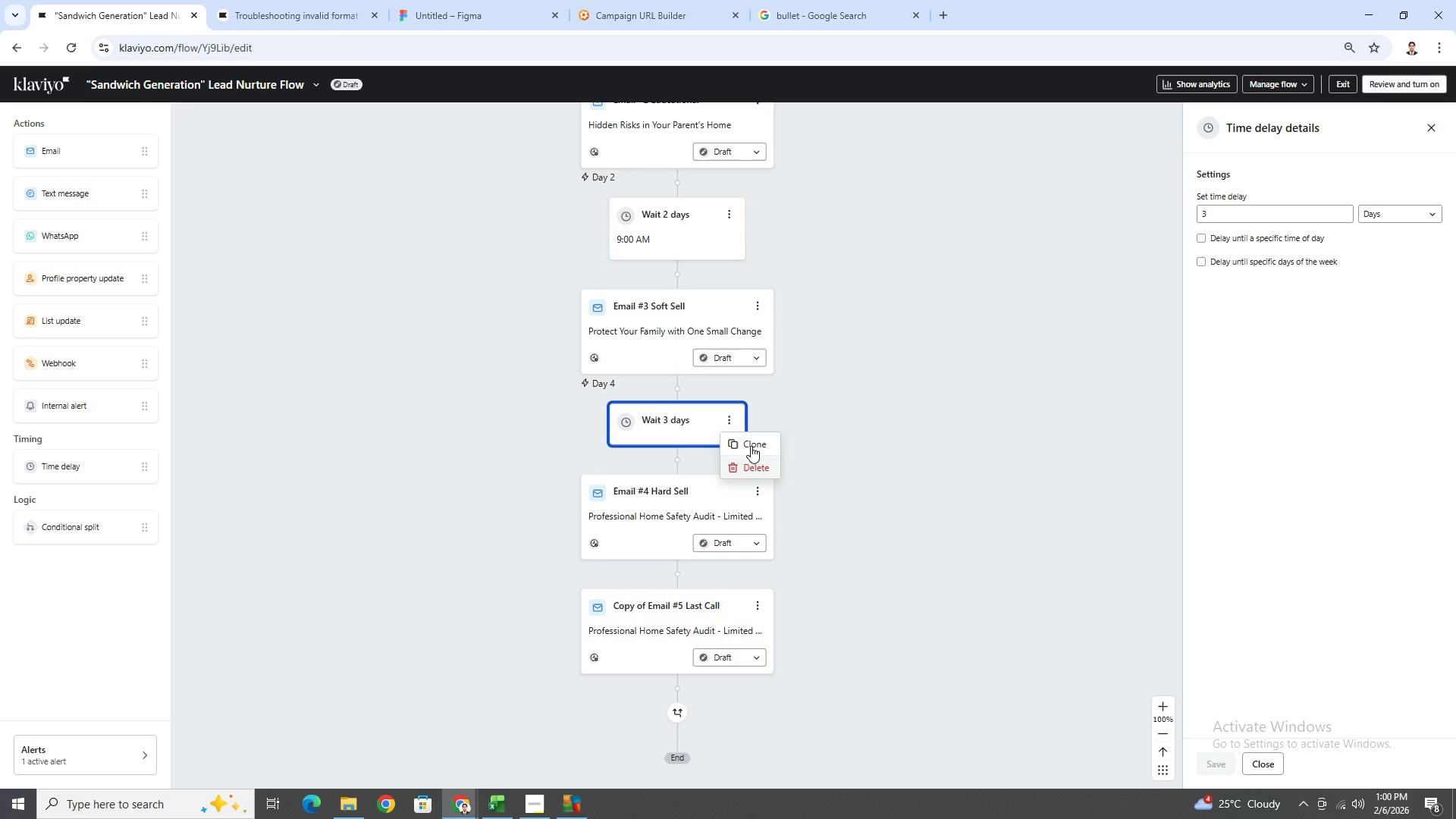 
left_click([749, 436])
 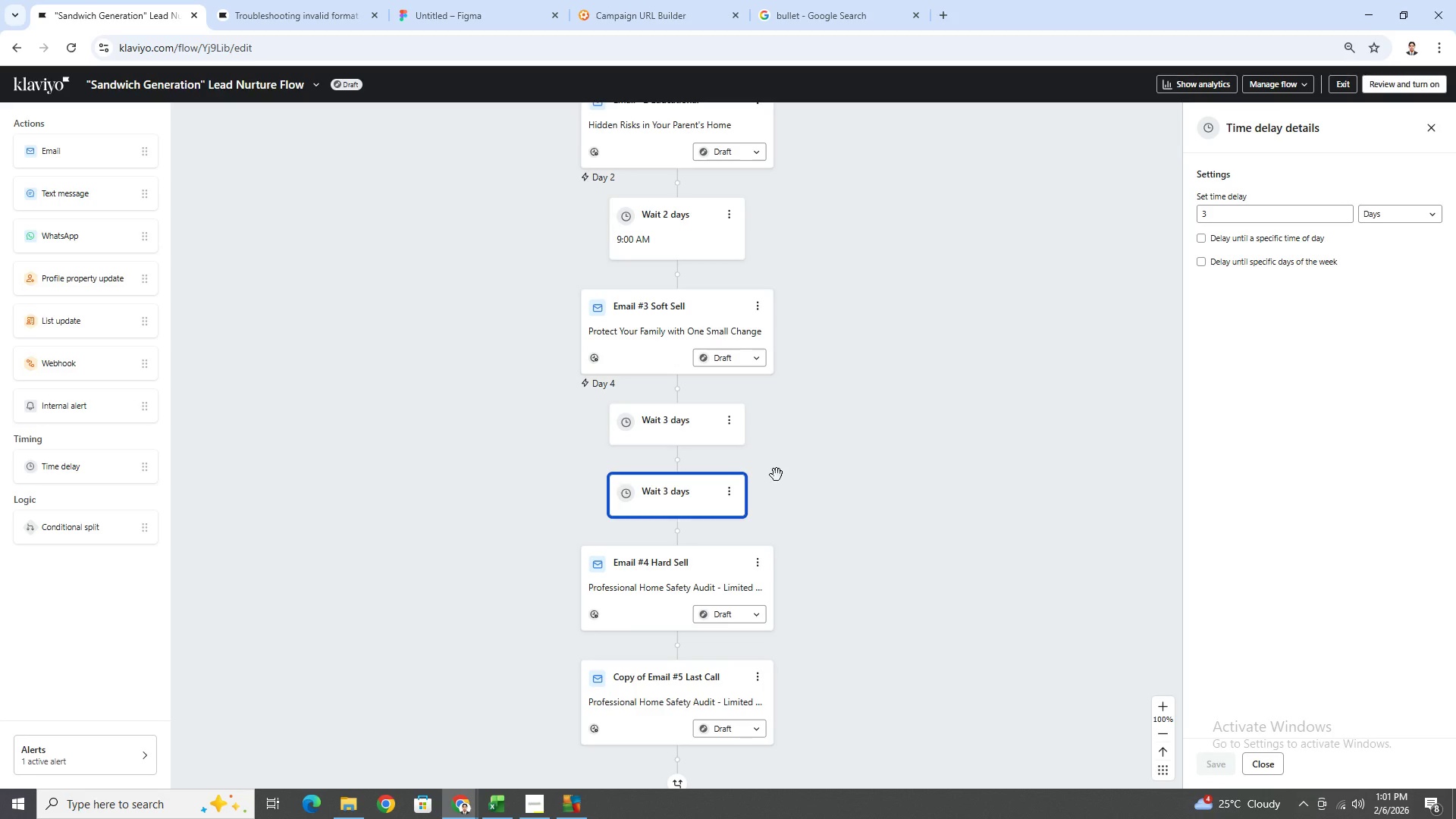 
left_click_drag(start_coordinate=[716, 488], to_coordinate=[713, 632])
 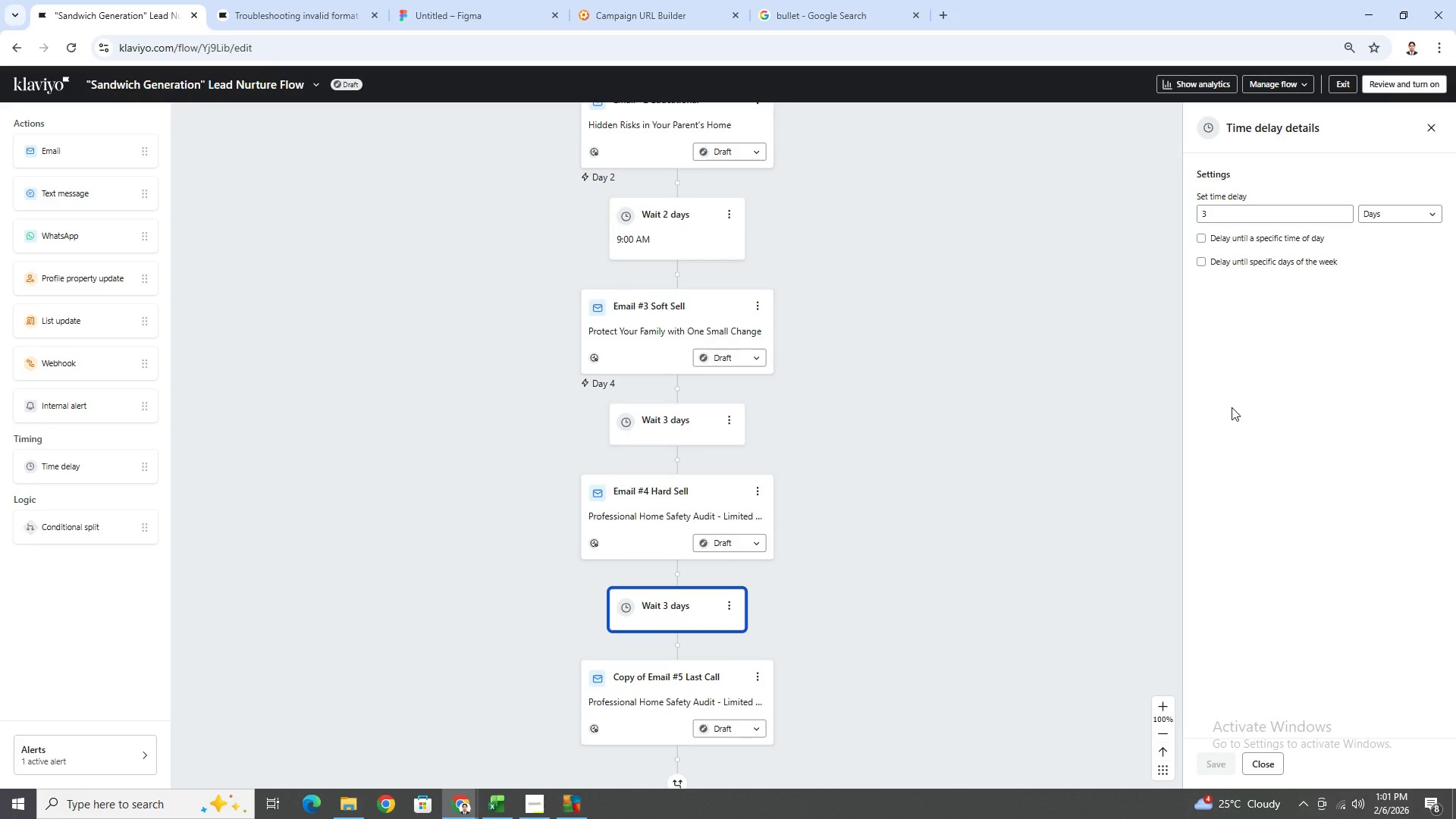 
left_click([1428, 125])
 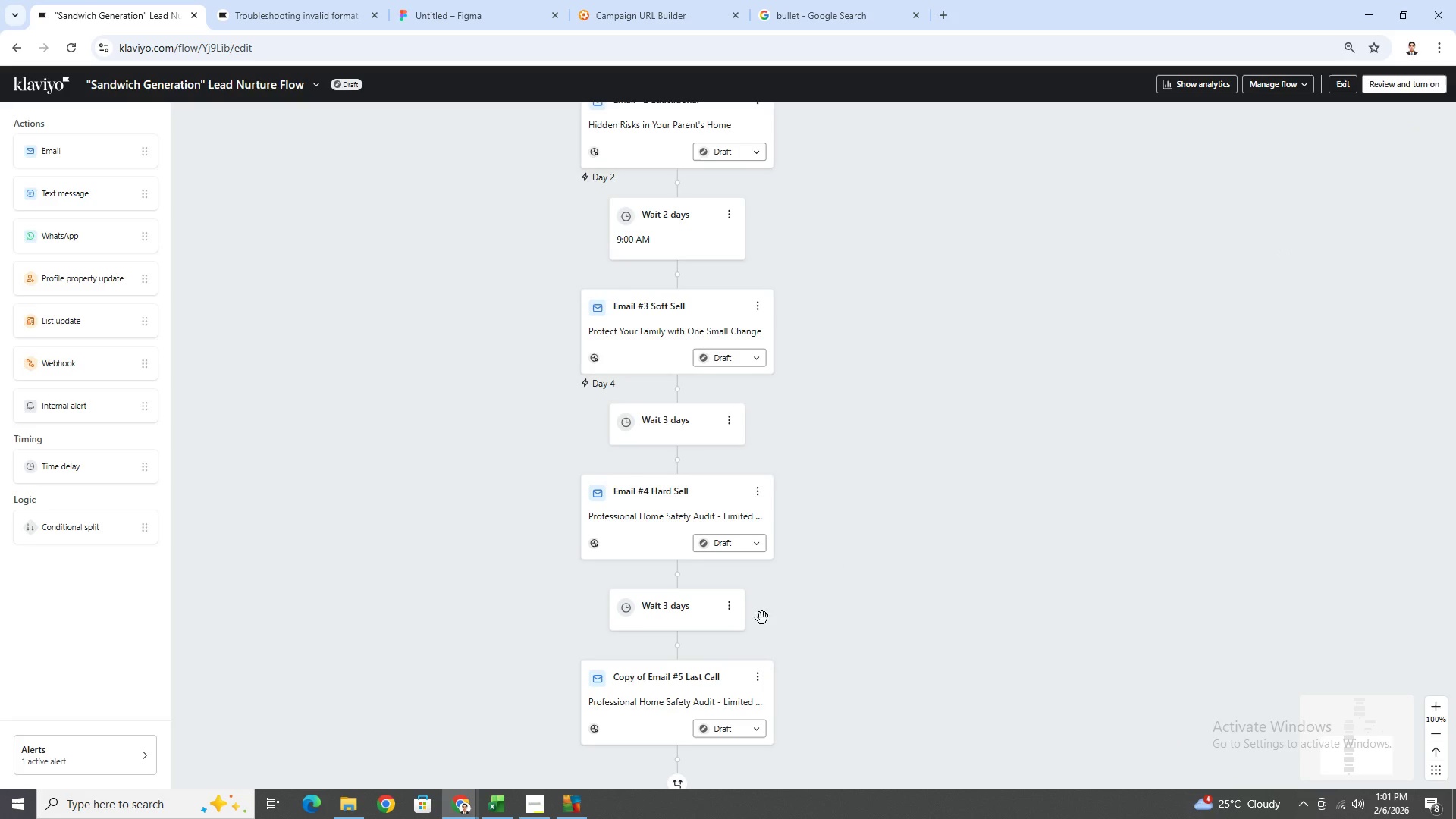 
scroll: coordinate [755, 621], scroll_direction: down, amount: 3.0
 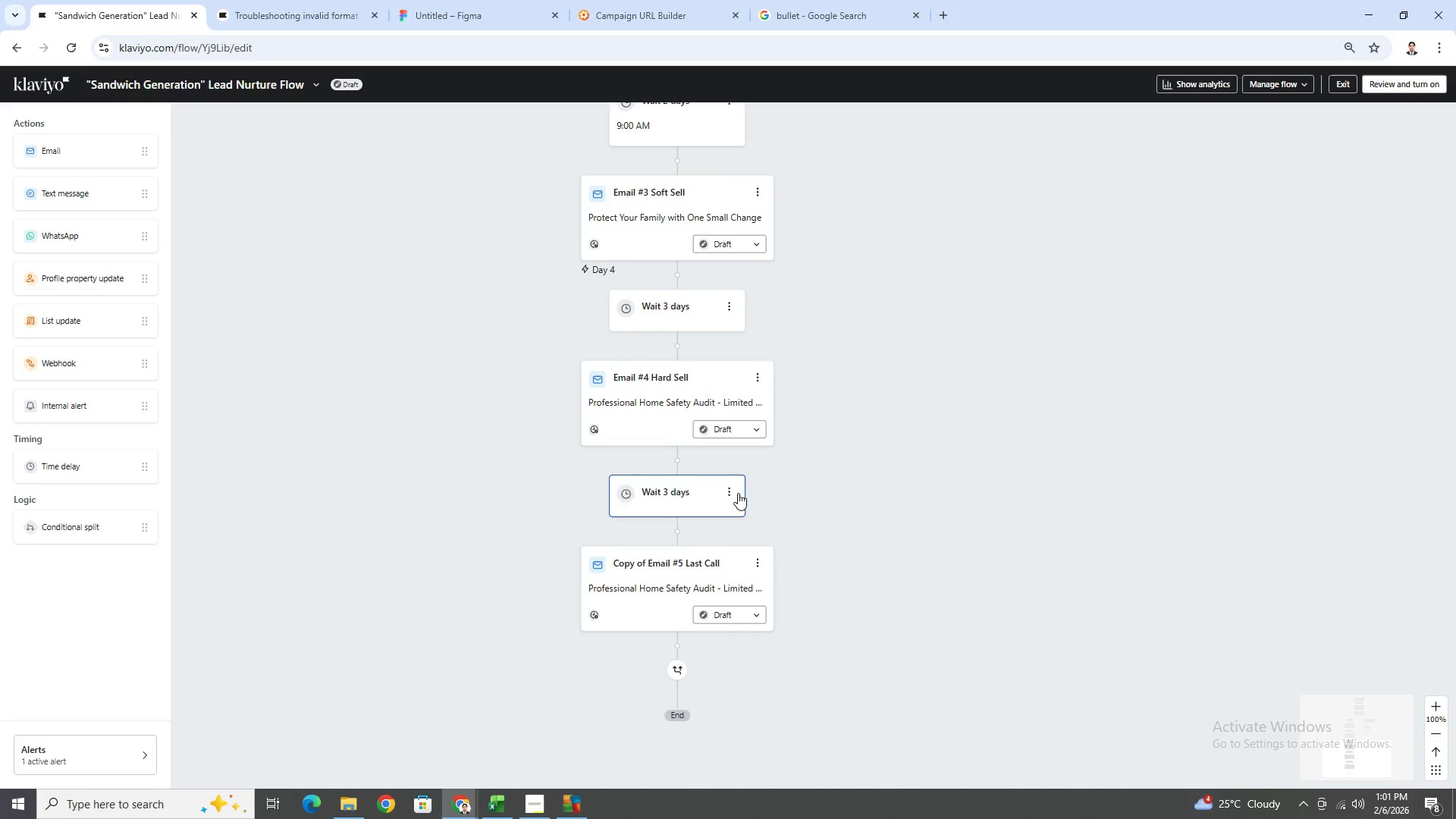 
left_click([733, 493])
 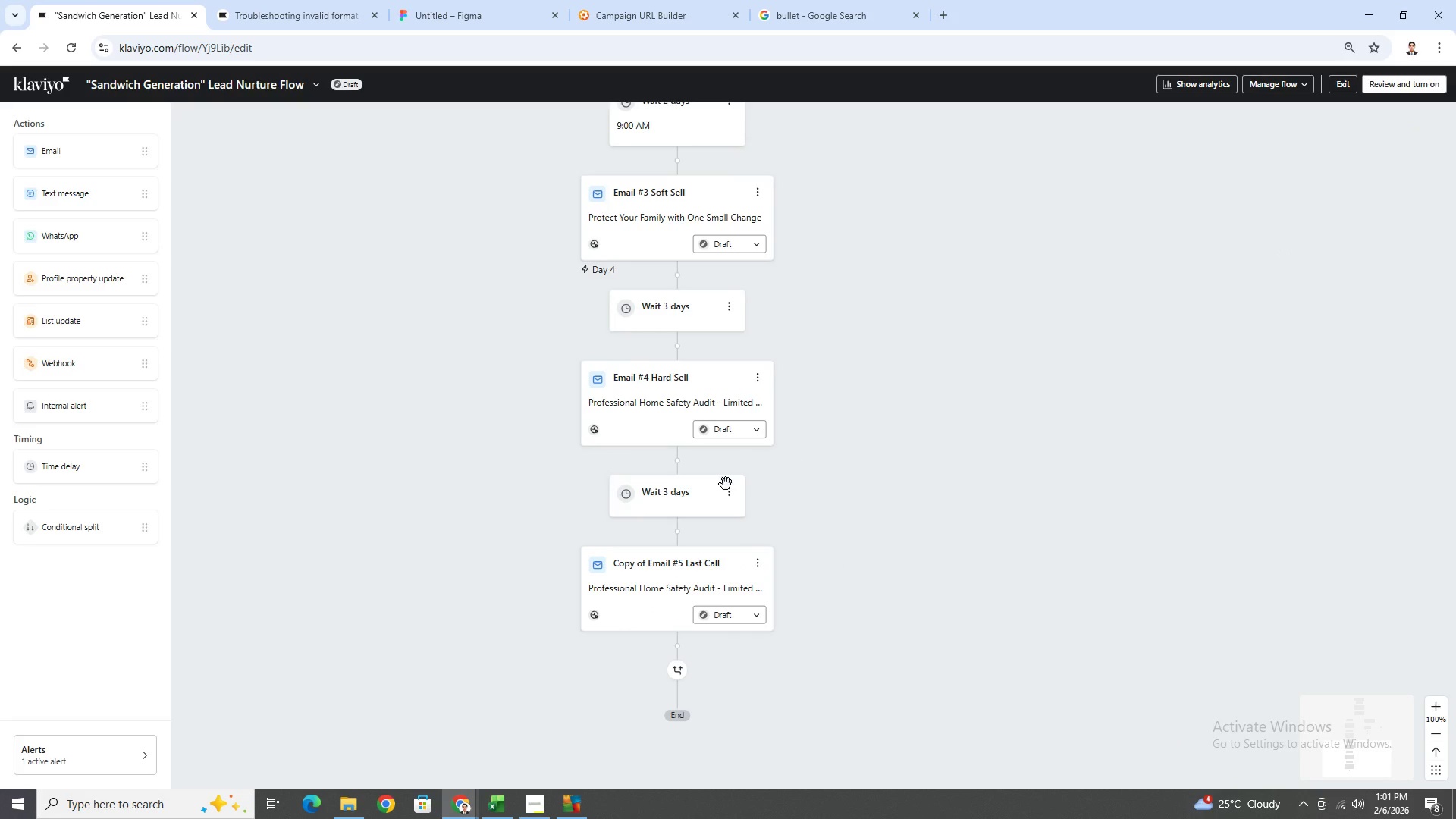 
double_click([667, 495])
 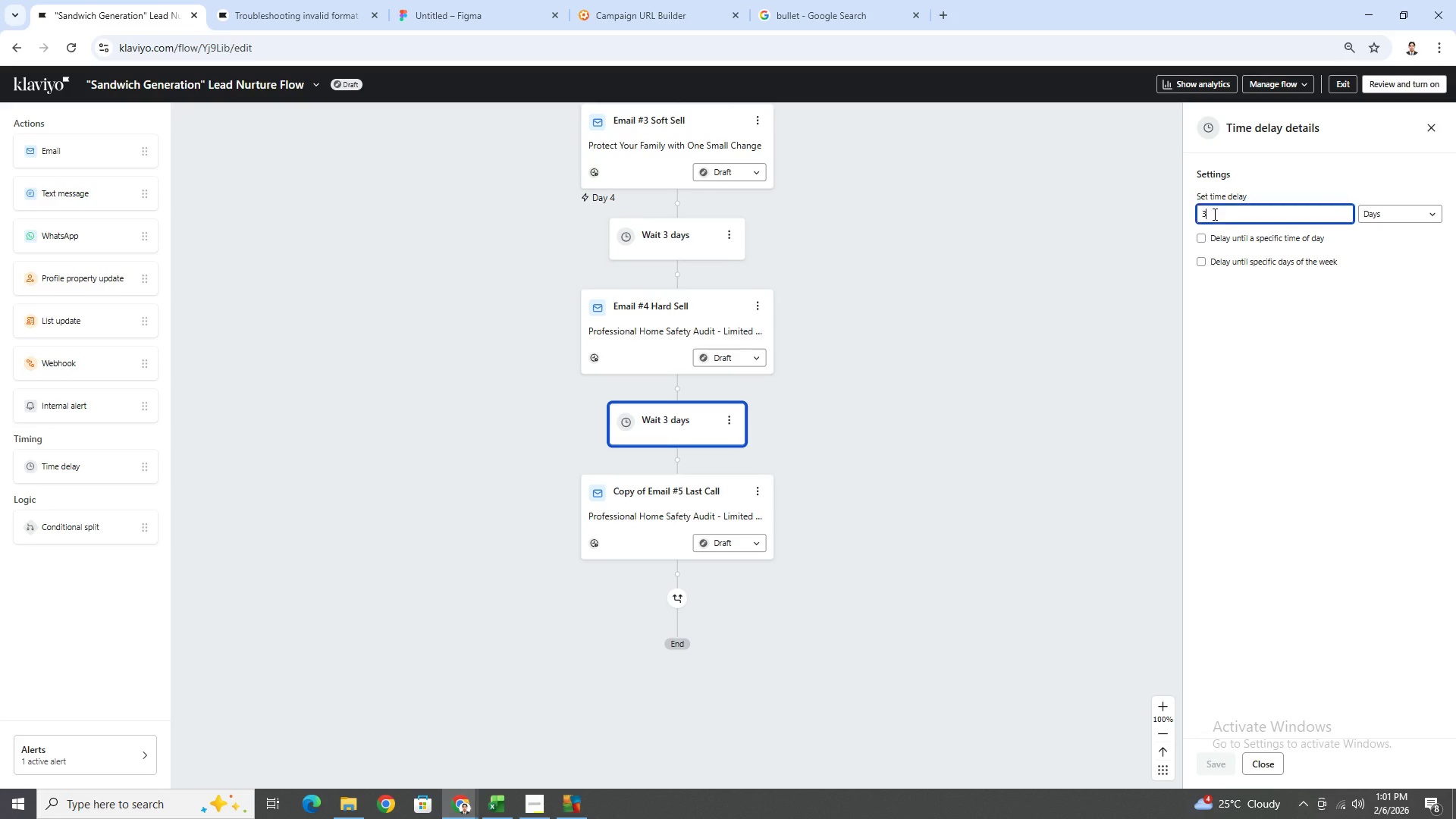 
double_click([1213, 214])
 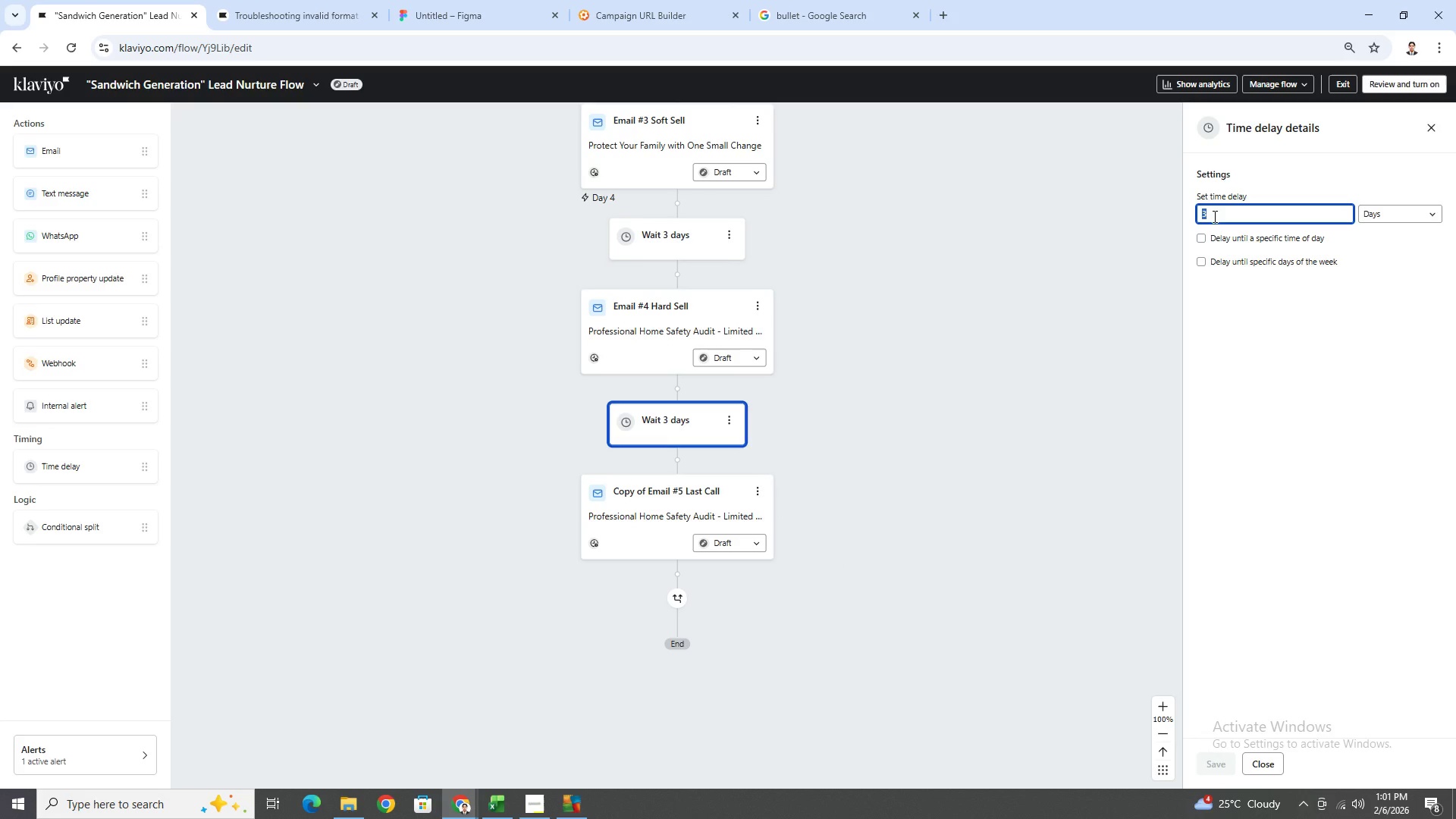 
key(5)
 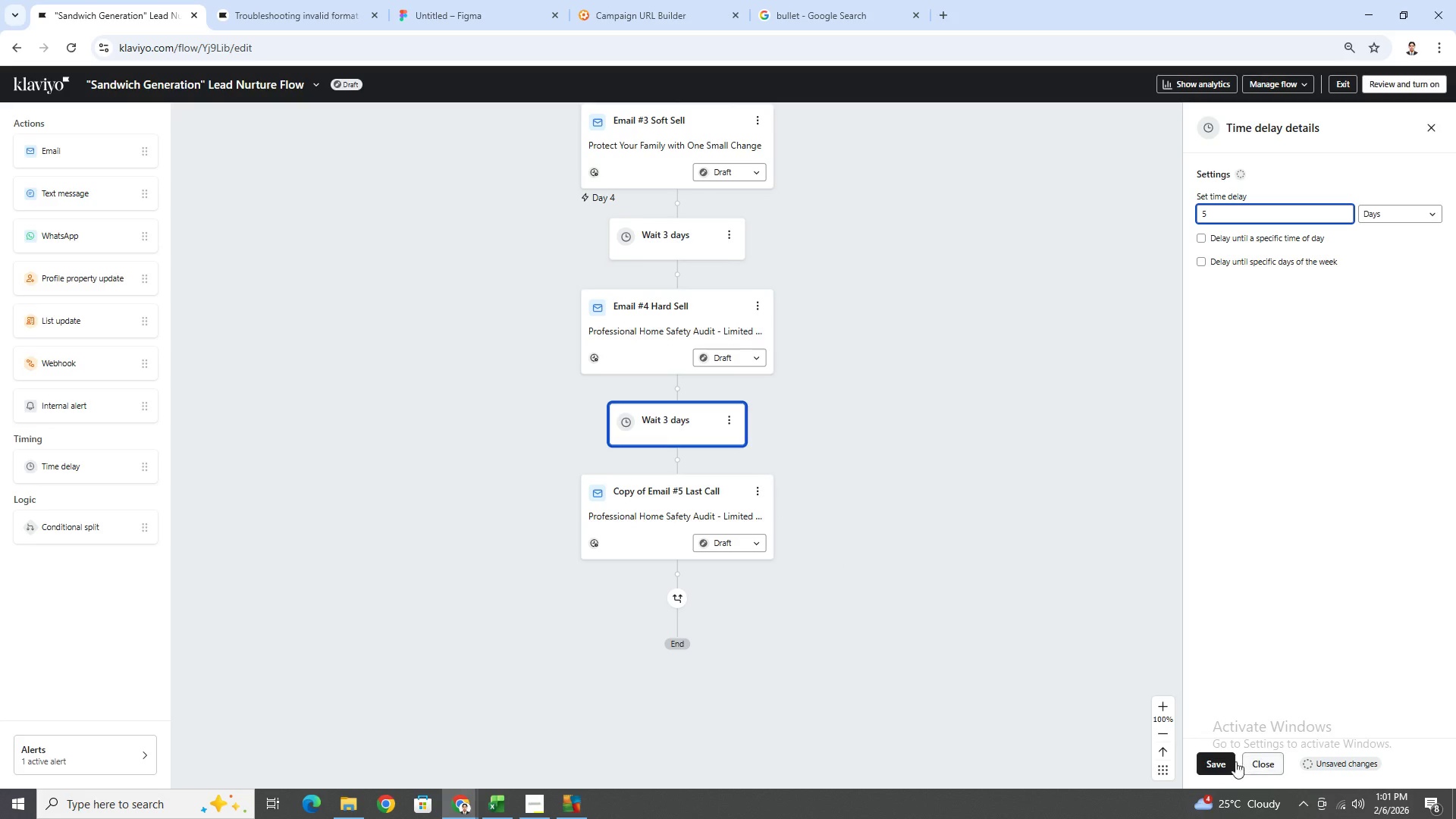 
left_click([1228, 759])
 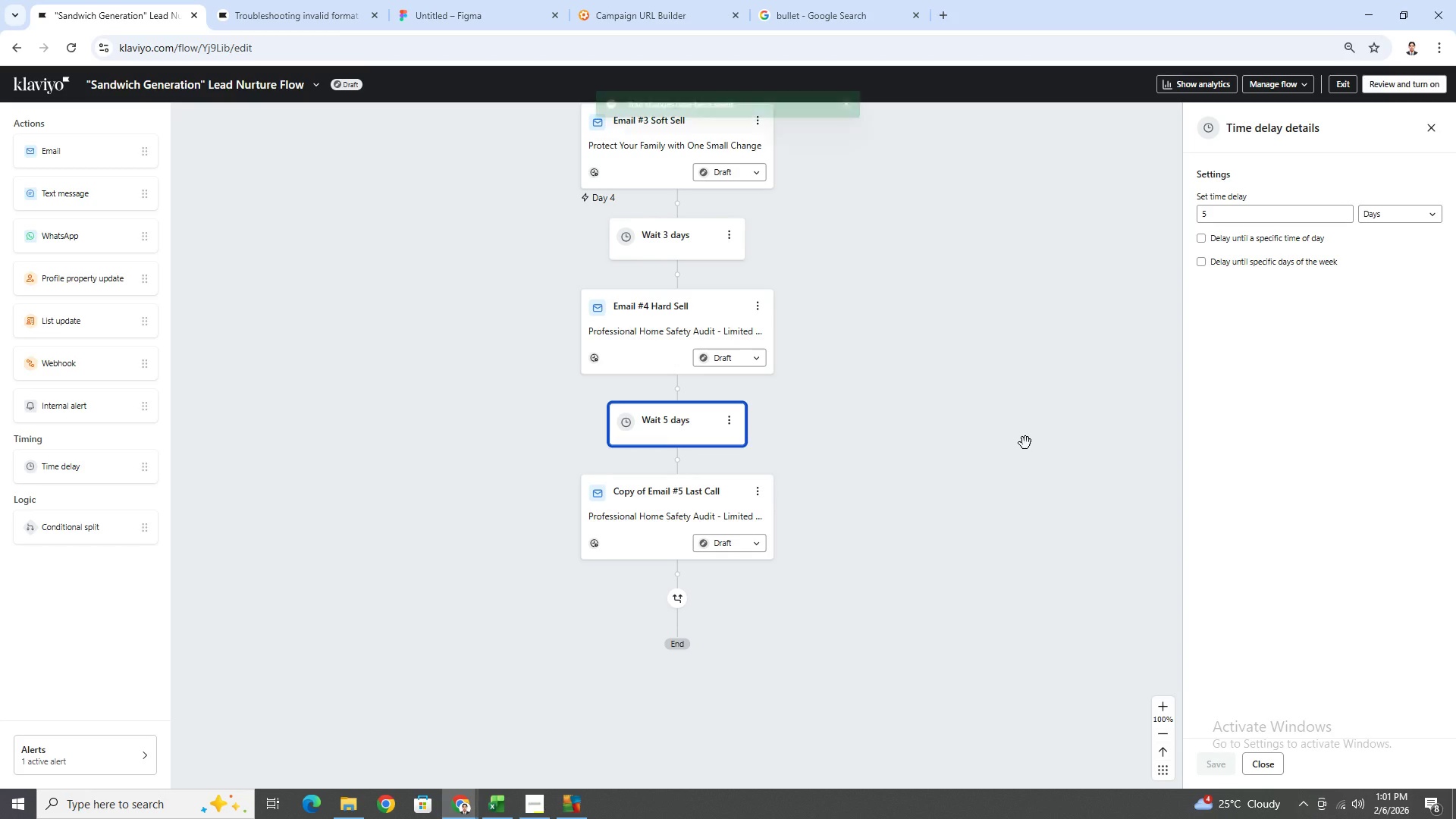 
left_click([1028, 442])
 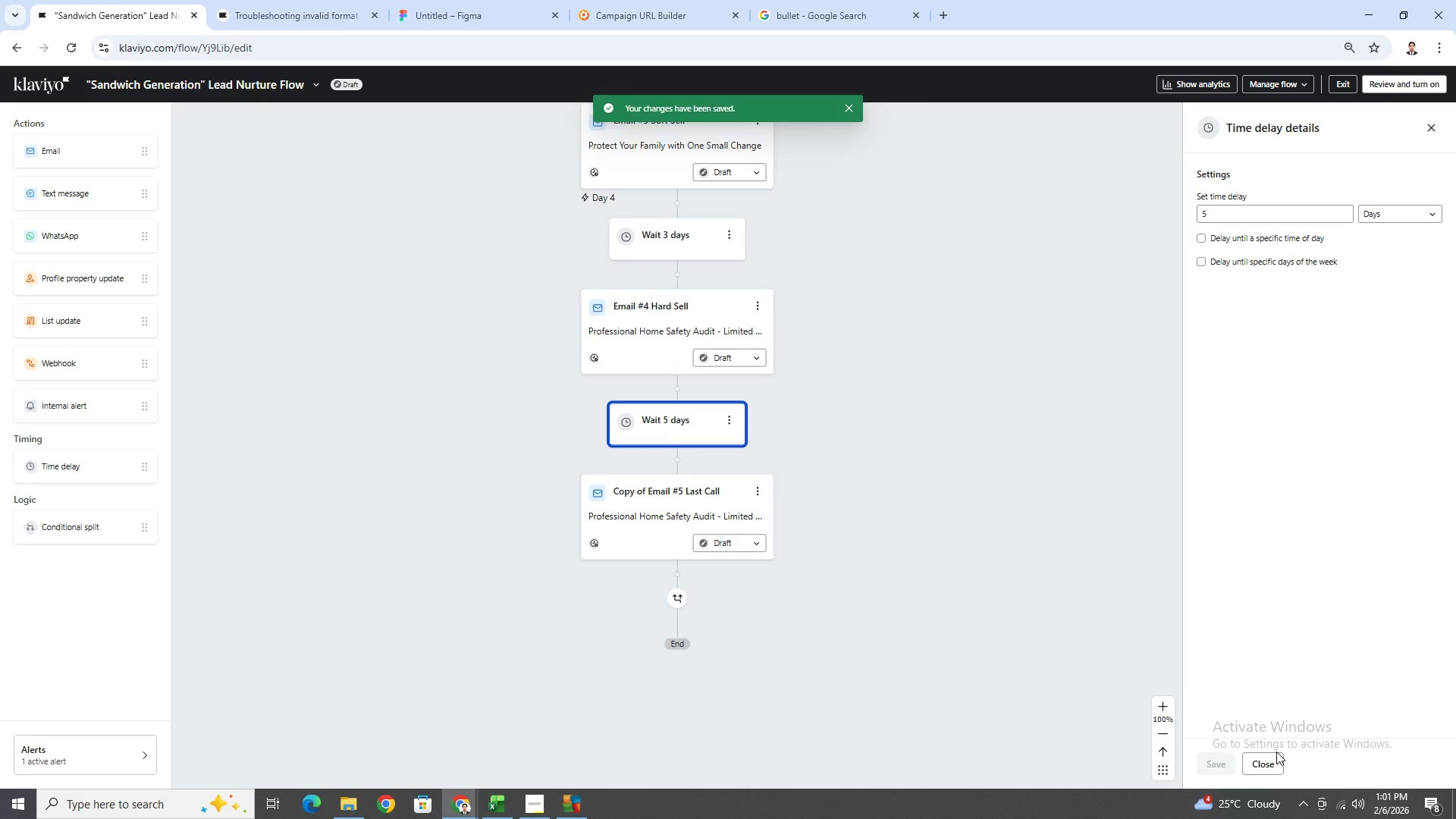 
double_click([1275, 758])
 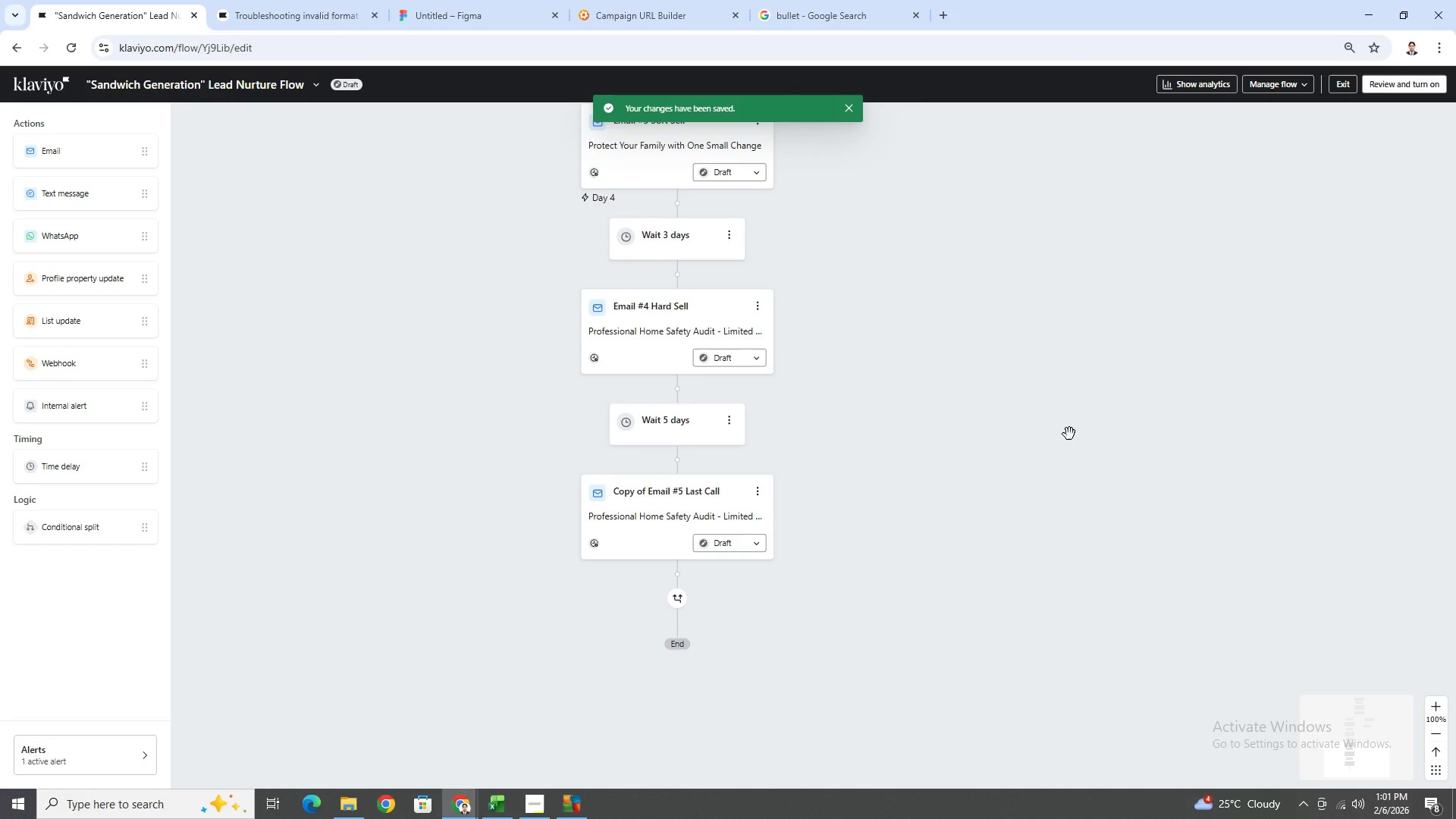 
left_click_drag(start_coordinate=[1069, 406], to_coordinate=[1028, 536])
 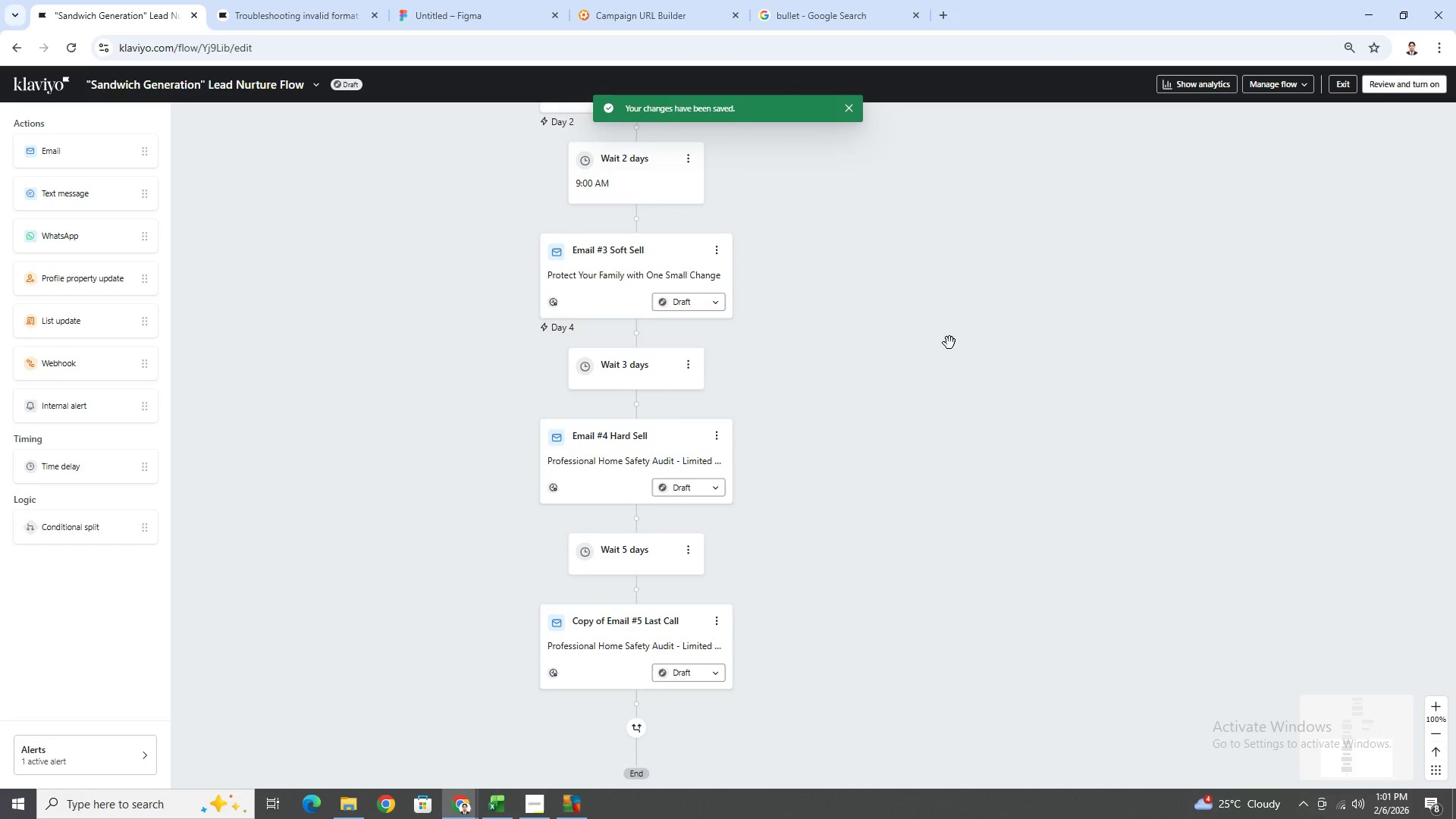 
left_click_drag(start_coordinate=[949, 343], to_coordinate=[1014, 478])
 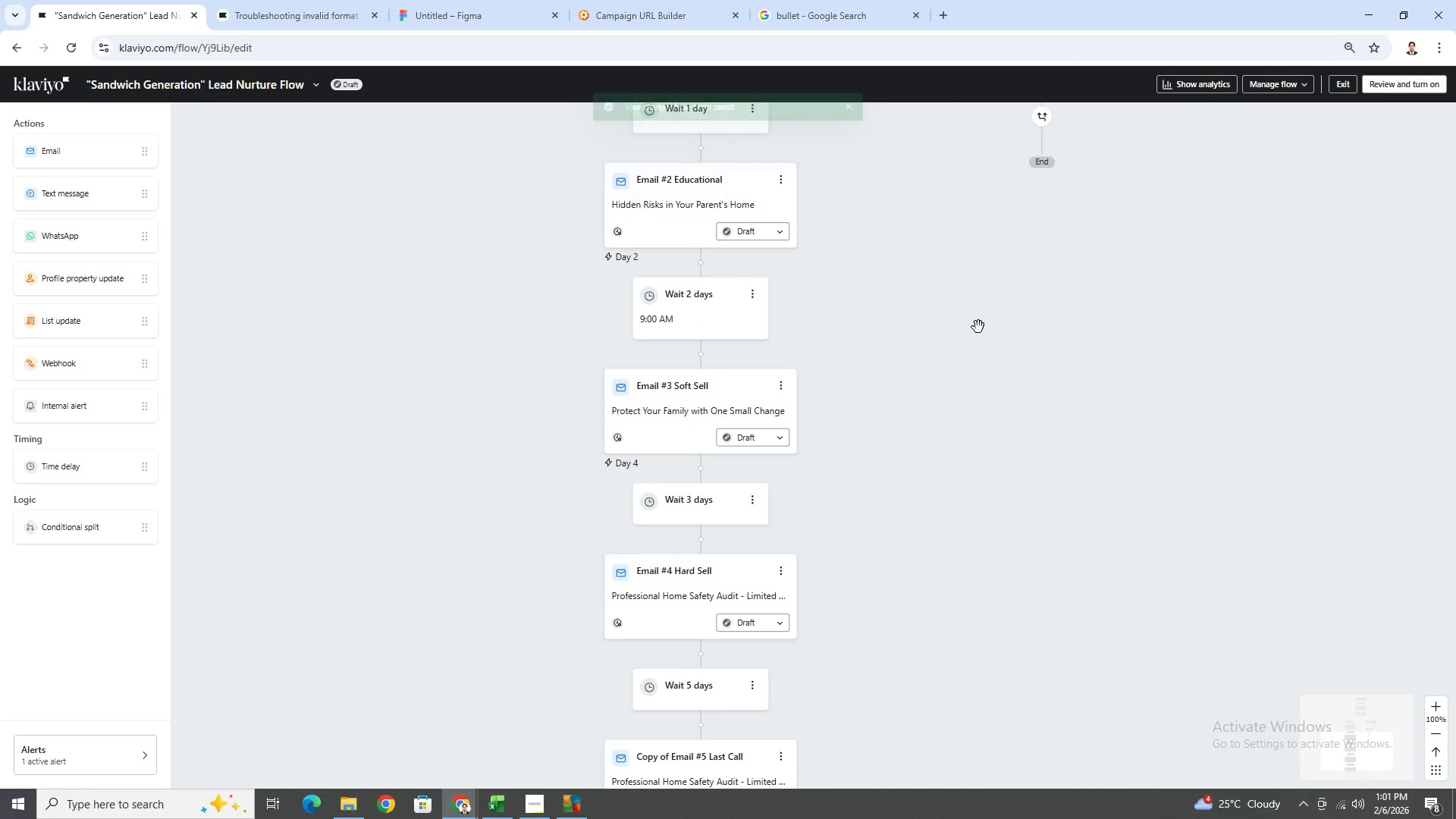 
left_click_drag(start_coordinate=[978, 327], to_coordinate=[954, 637])
 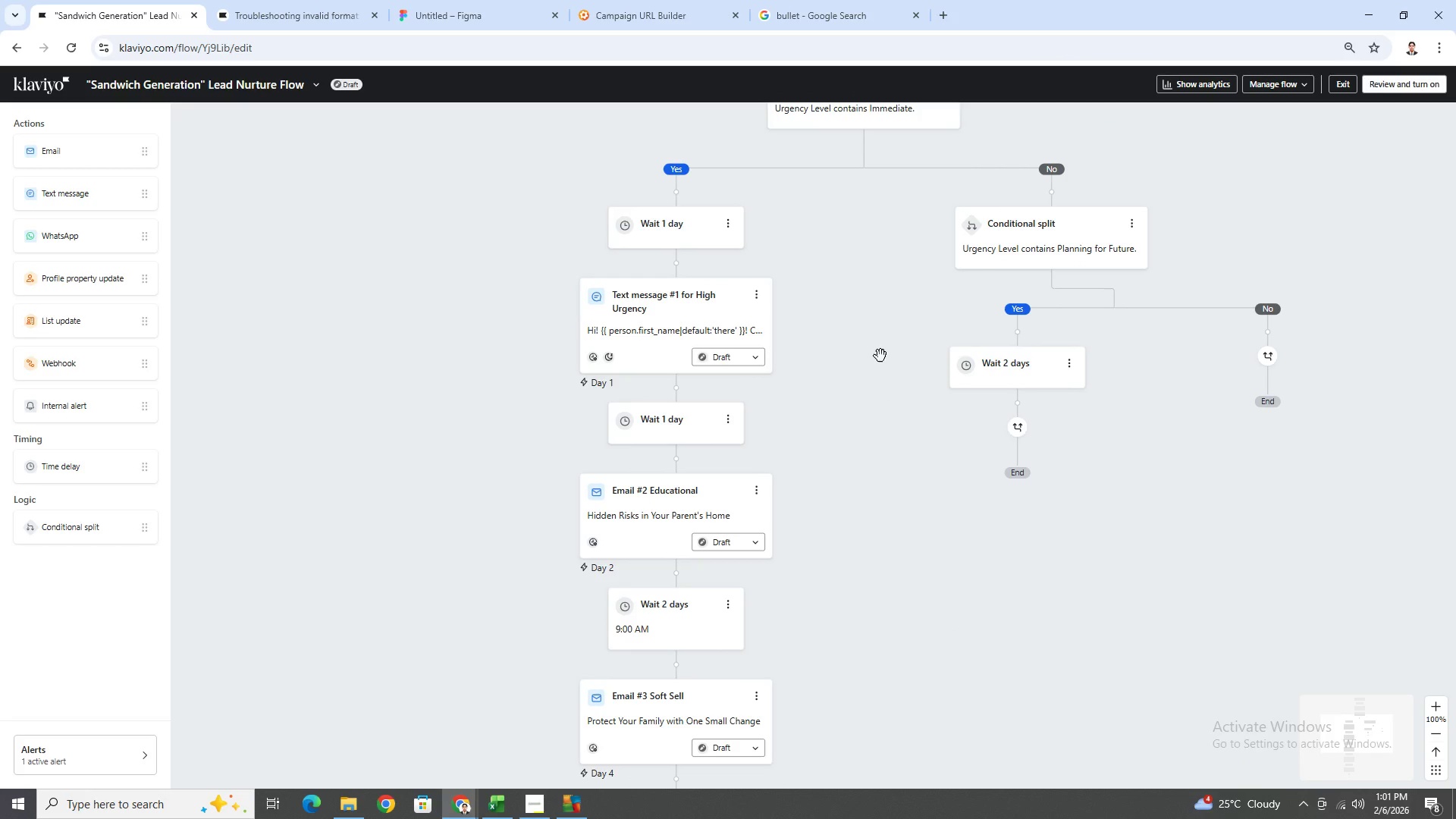 
left_click_drag(start_coordinate=[879, 347], to_coordinate=[888, 393])
 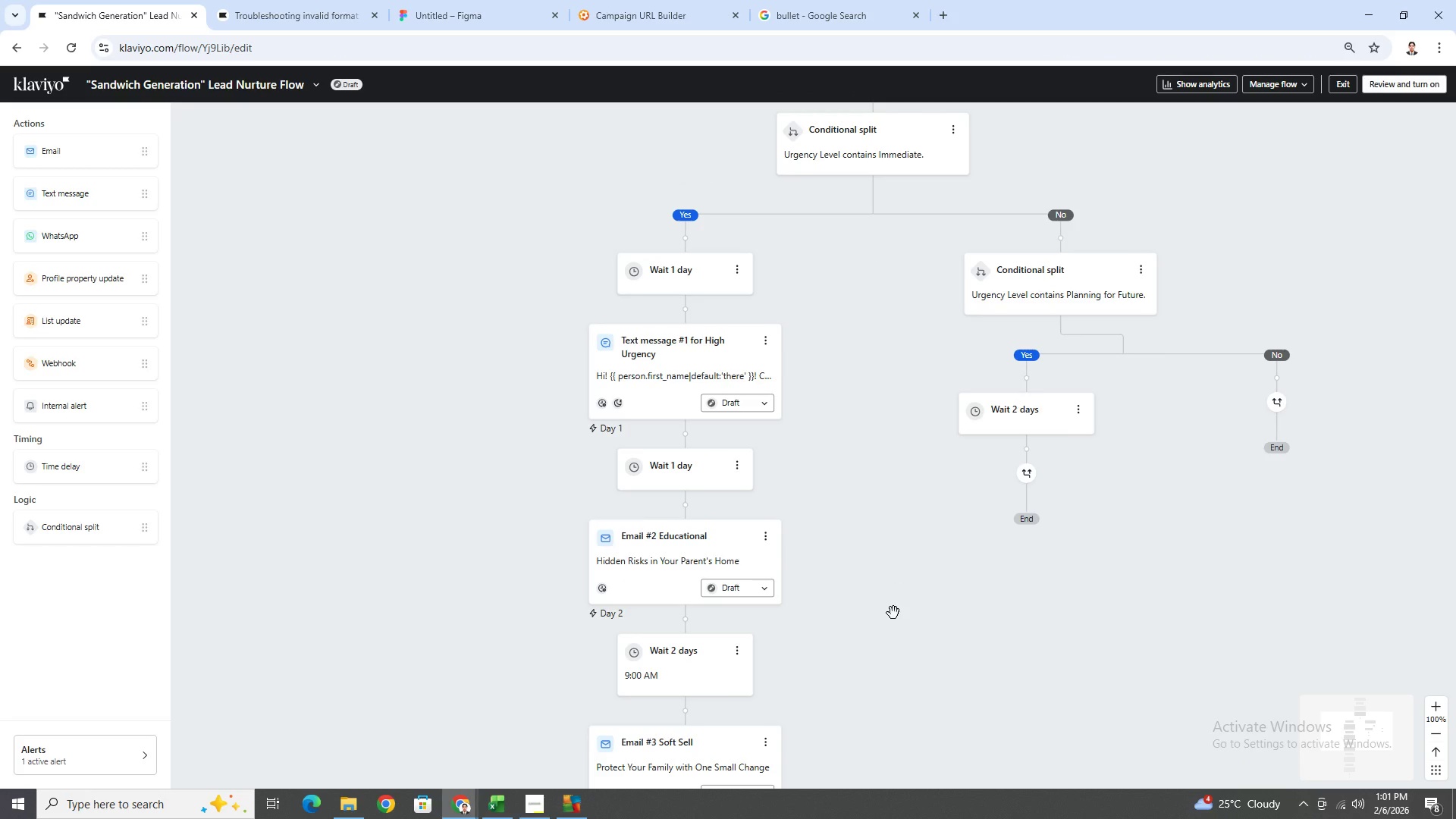 
left_click_drag(start_coordinate=[893, 614], to_coordinate=[901, 396])
 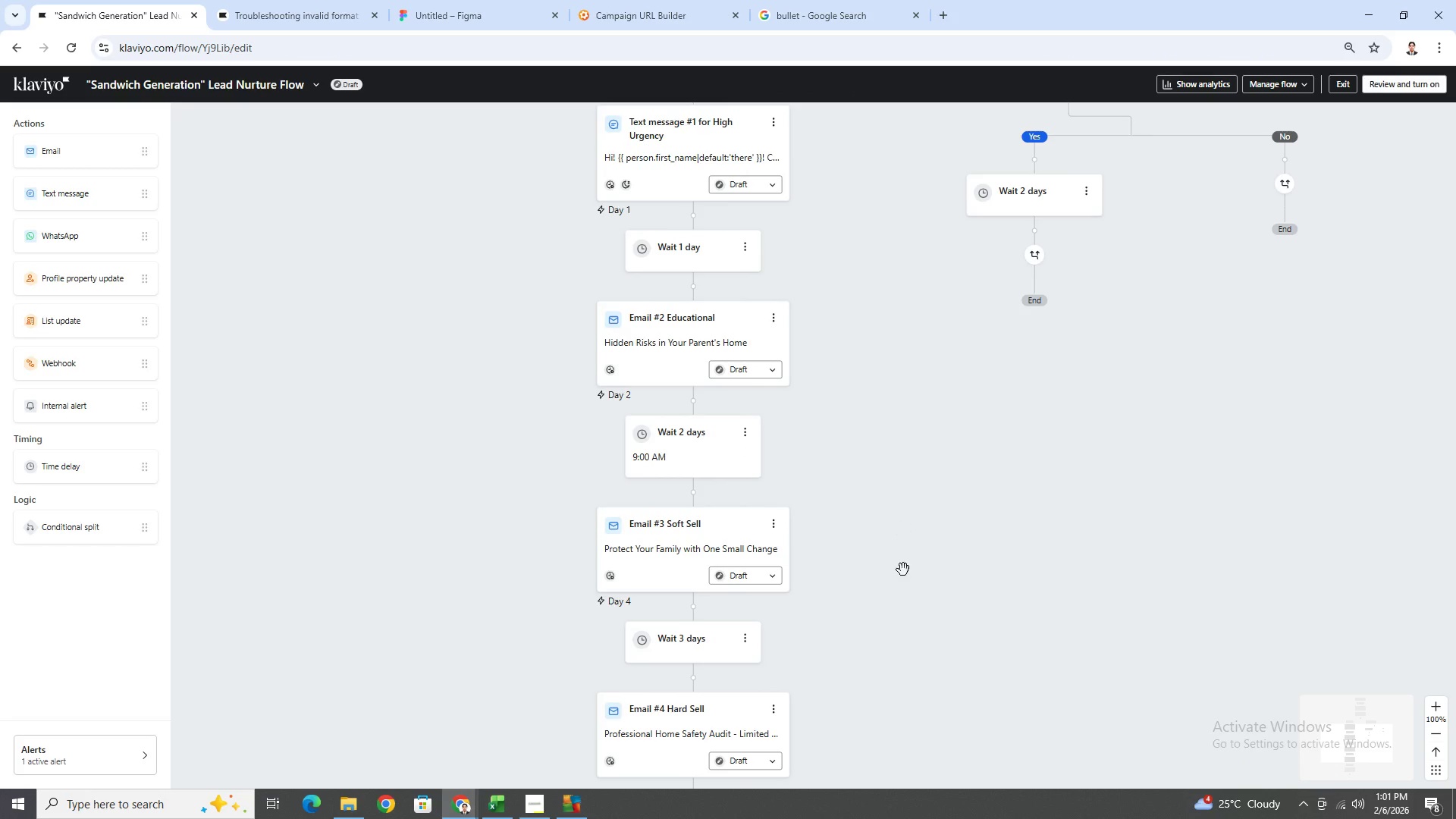 
left_click_drag(start_coordinate=[903, 570], to_coordinate=[891, 402])
 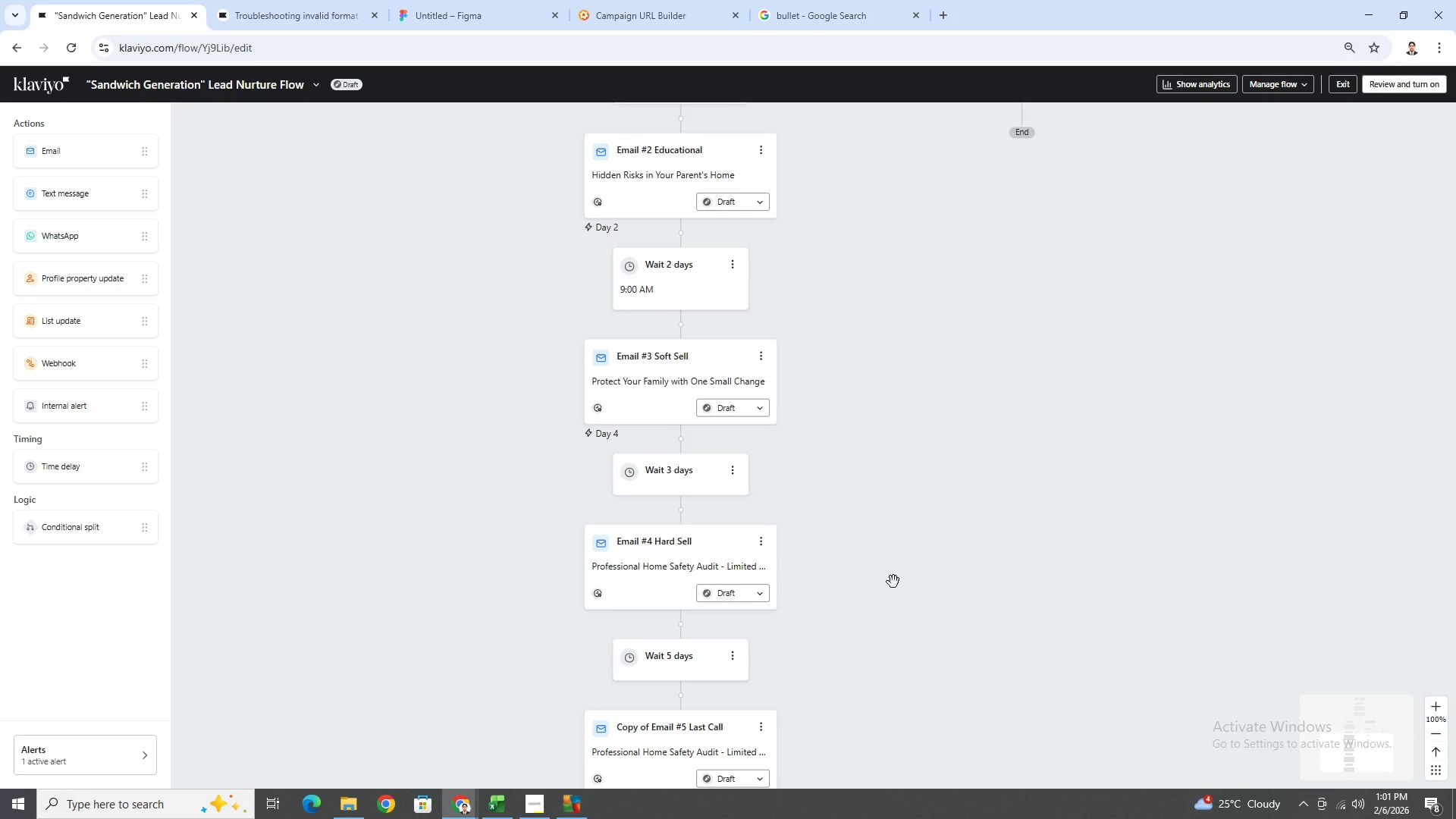 
left_click_drag(start_coordinate=[893, 582], to_coordinate=[893, 461])
 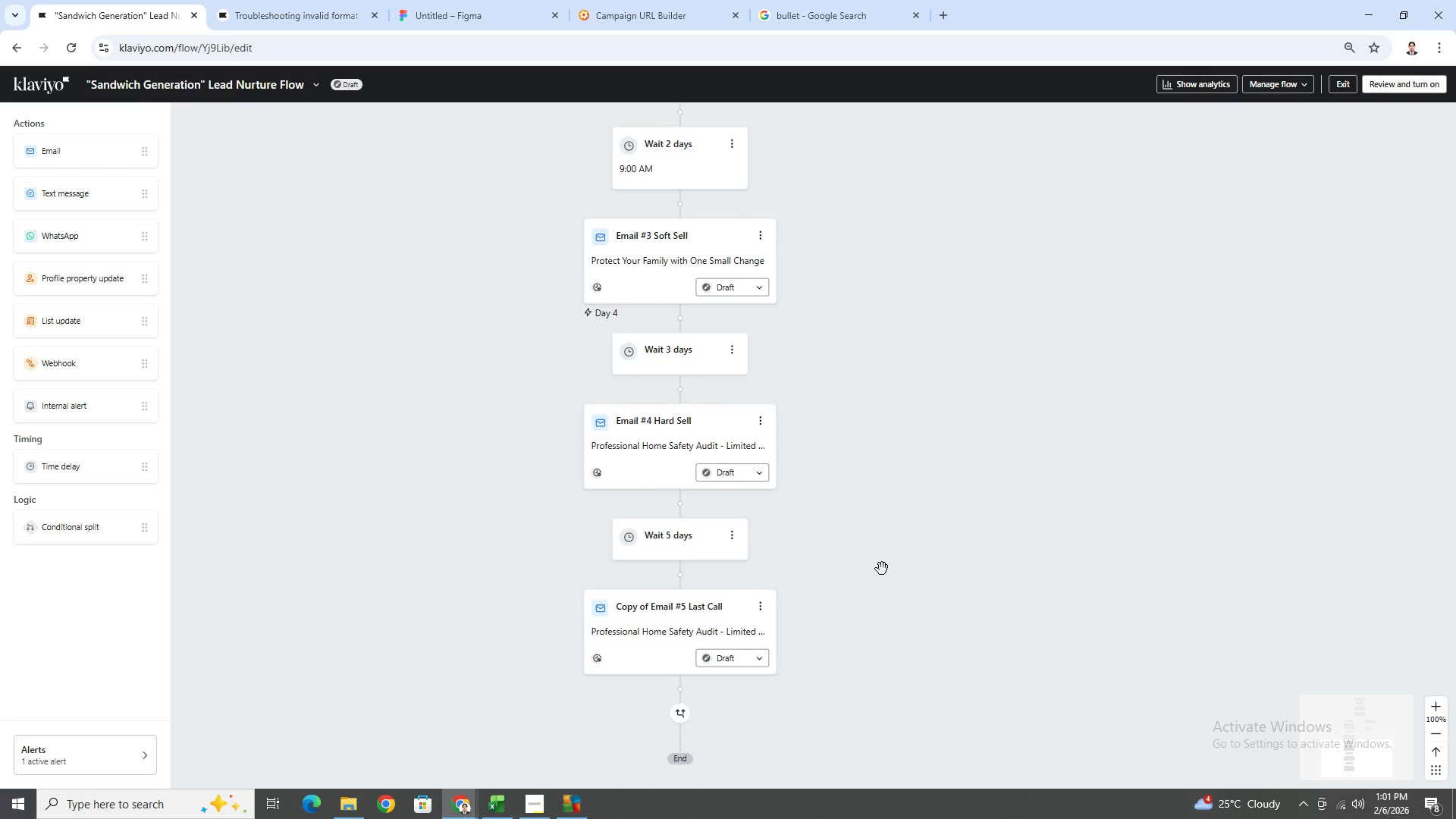 
left_click_drag(start_coordinate=[882, 576], to_coordinate=[878, 473])
 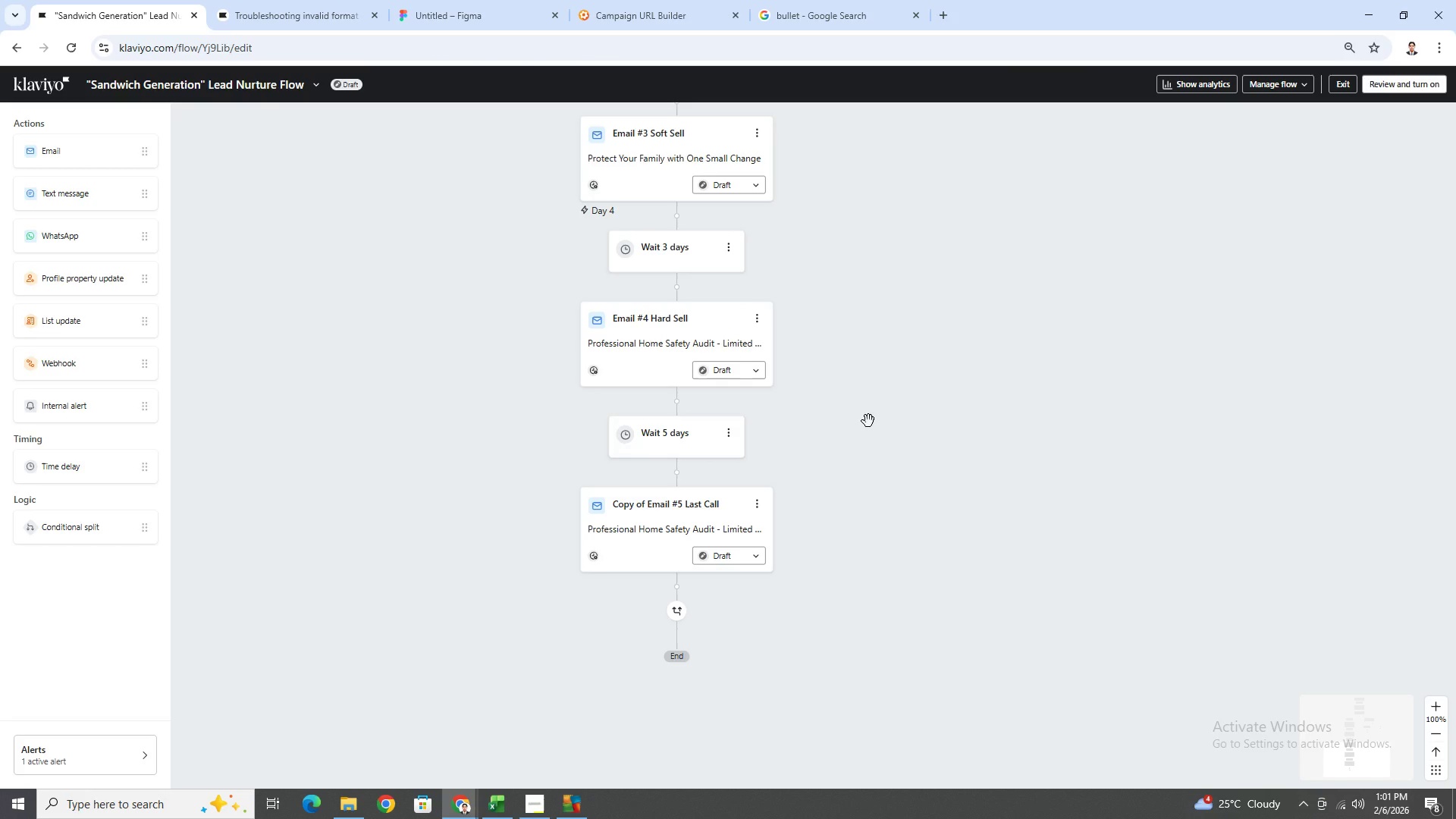 
left_click_drag(start_coordinate=[858, 357], to_coordinate=[860, 382])
 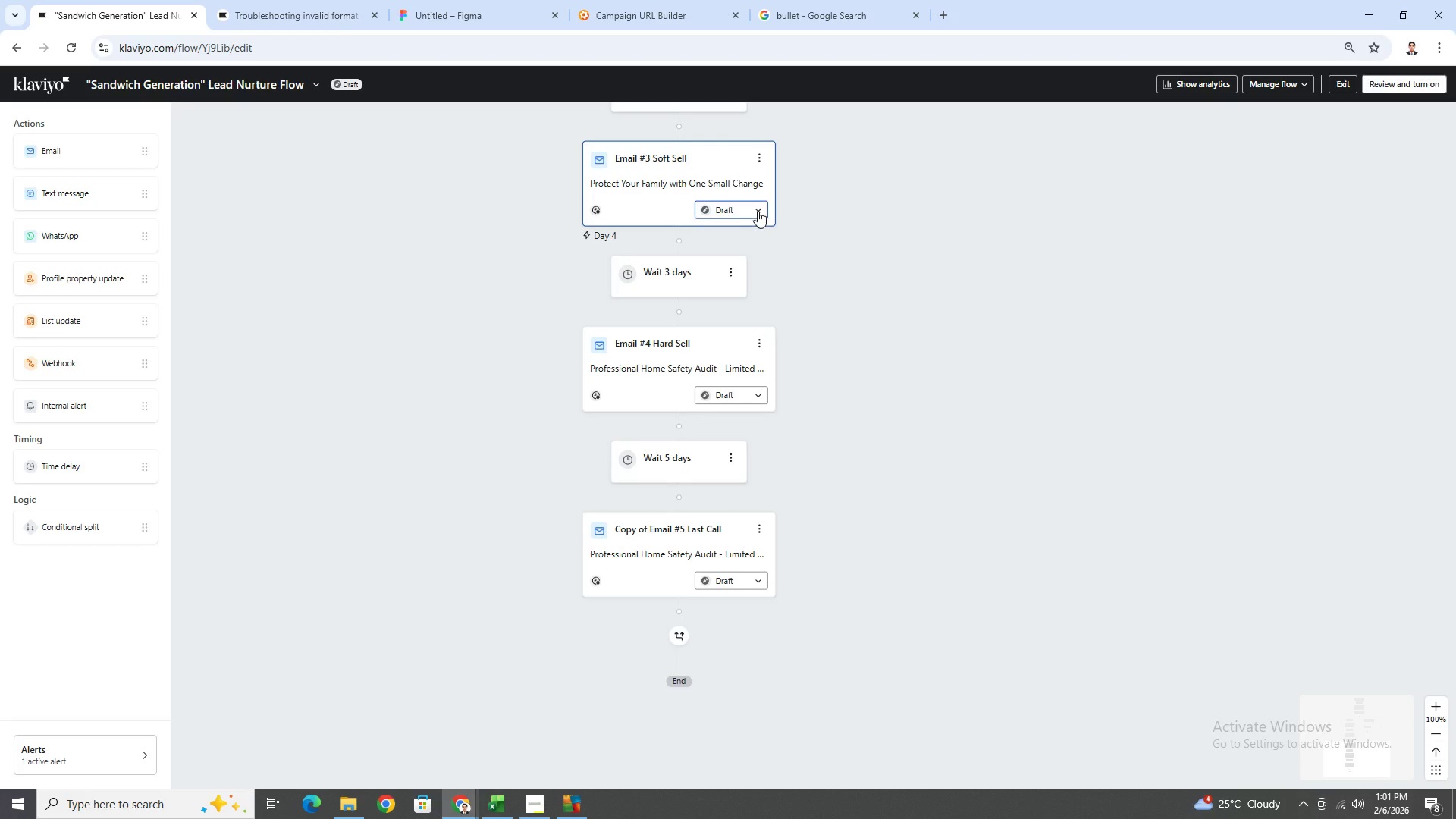 
left_click([761, 207])
 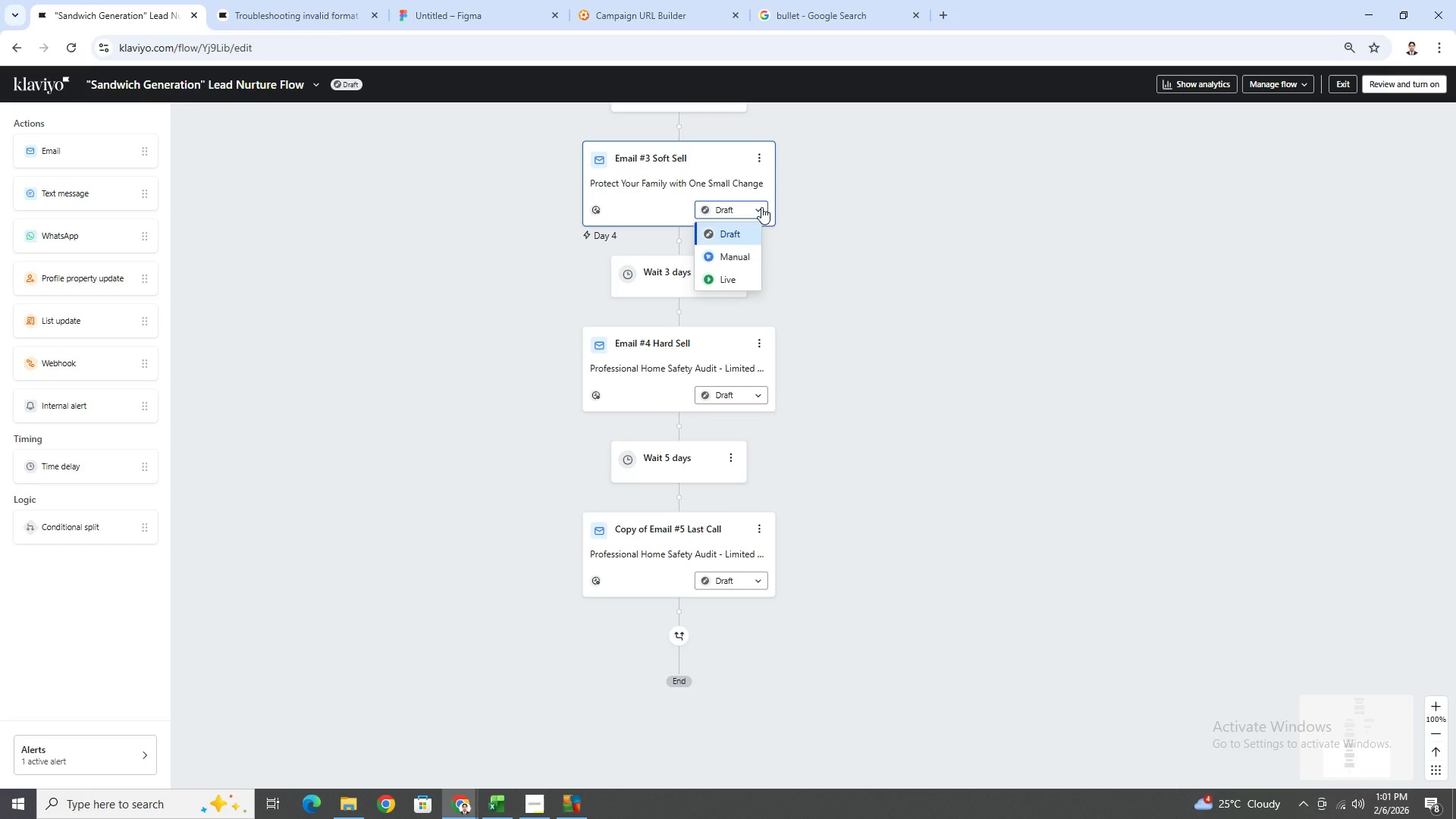 
left_click([761, 207])
 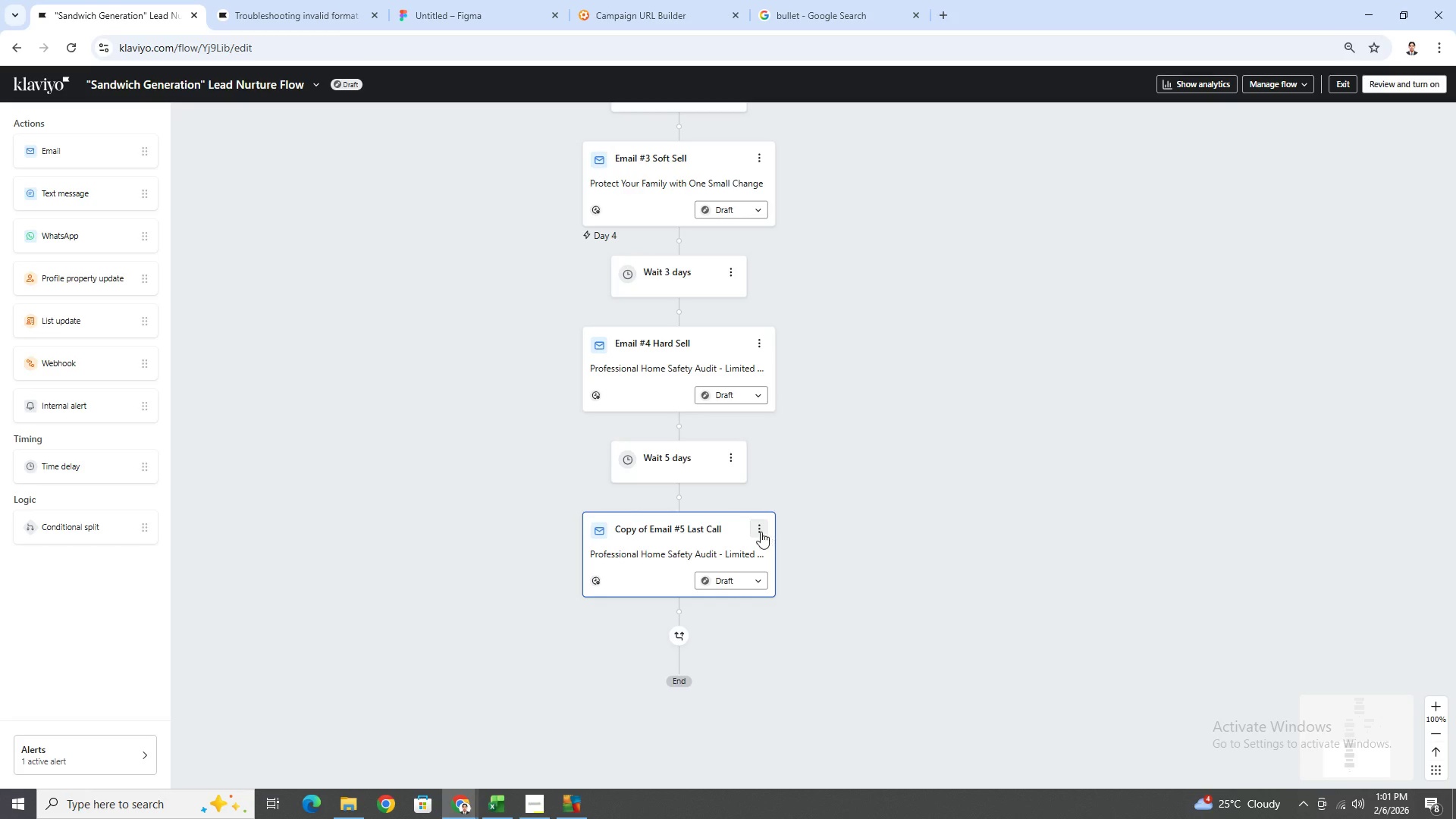 
left_click([761, 532])
 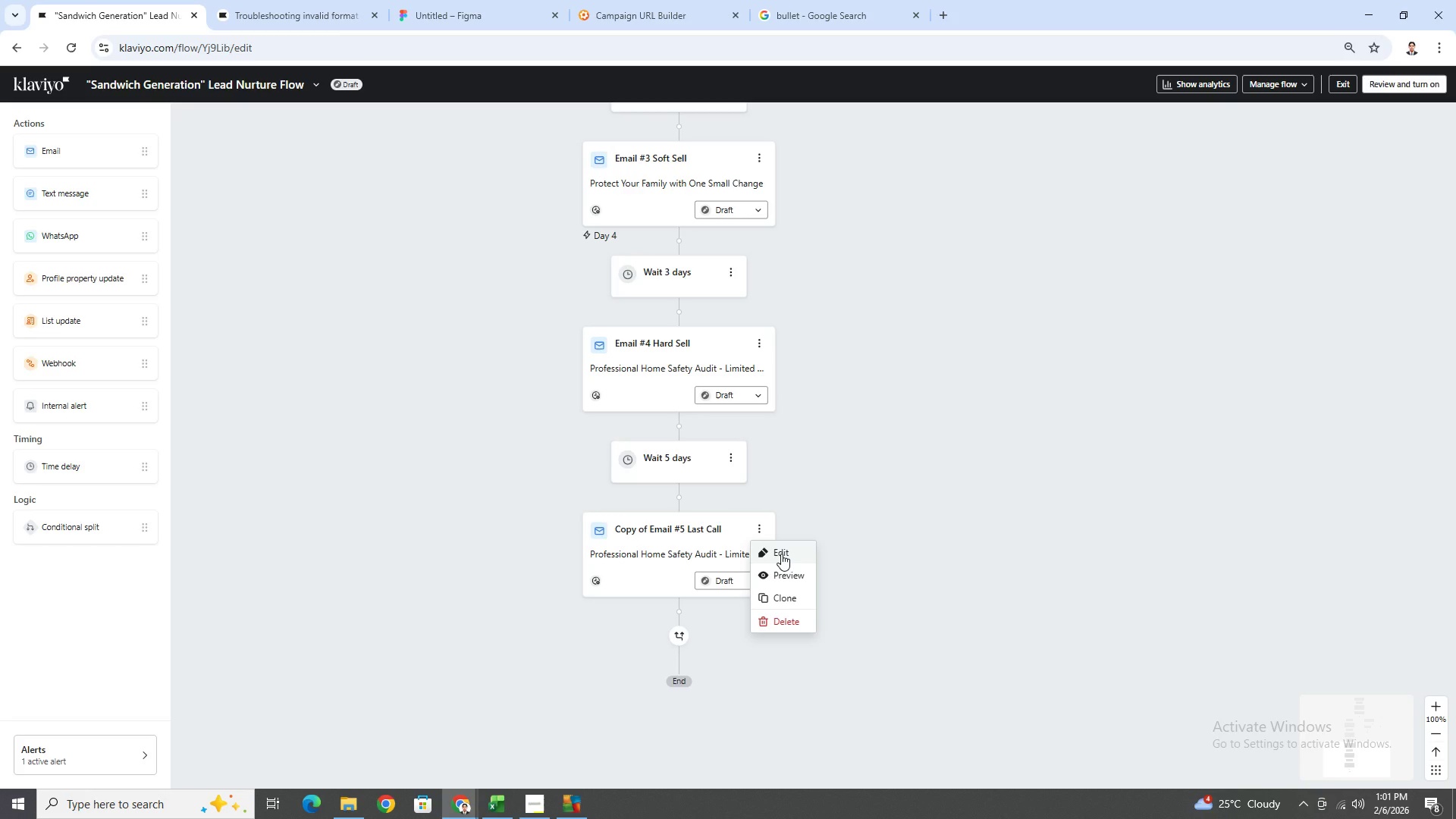 
left_click([781, 554])
 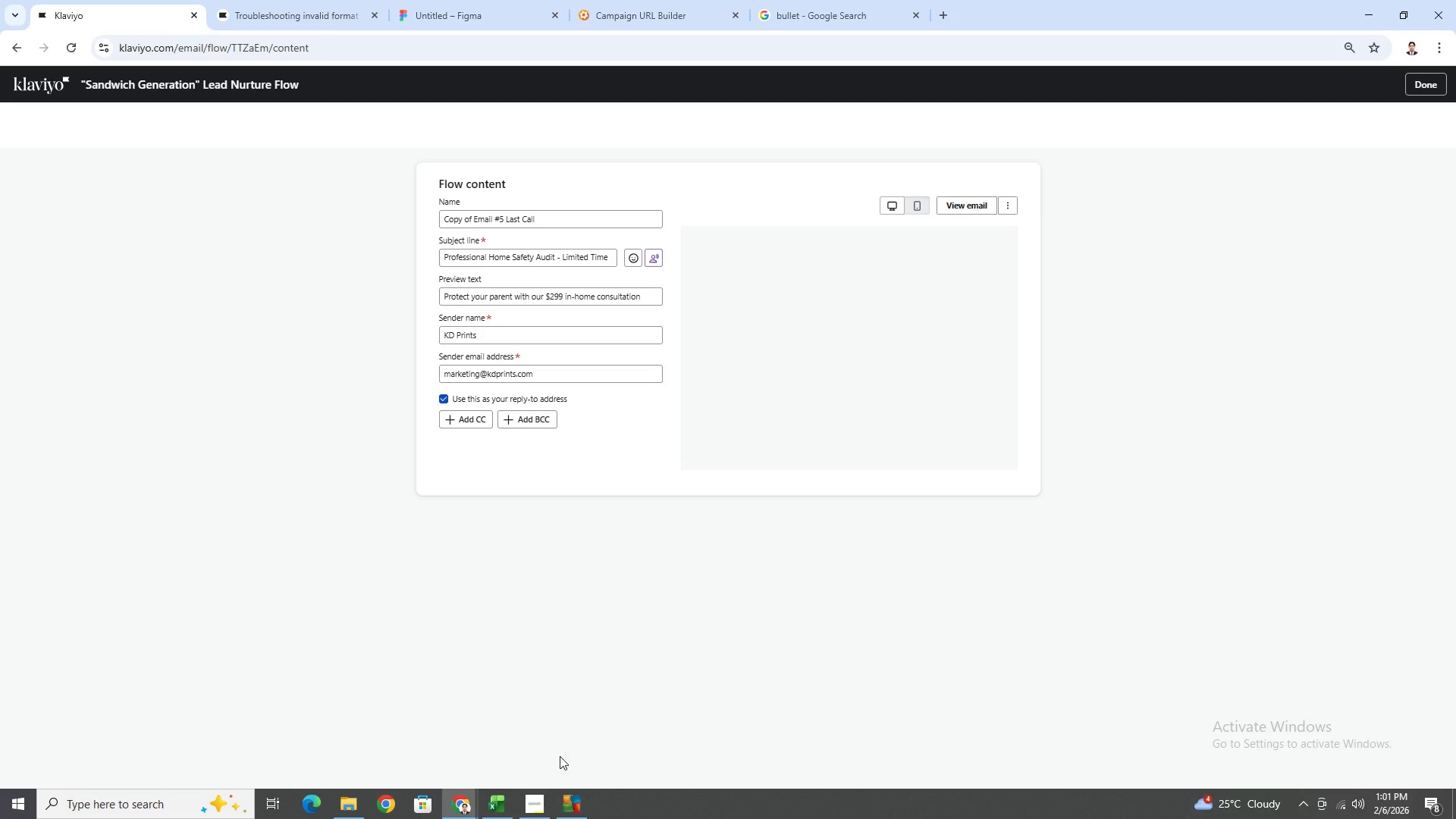 
mouse_move([532, 811])
 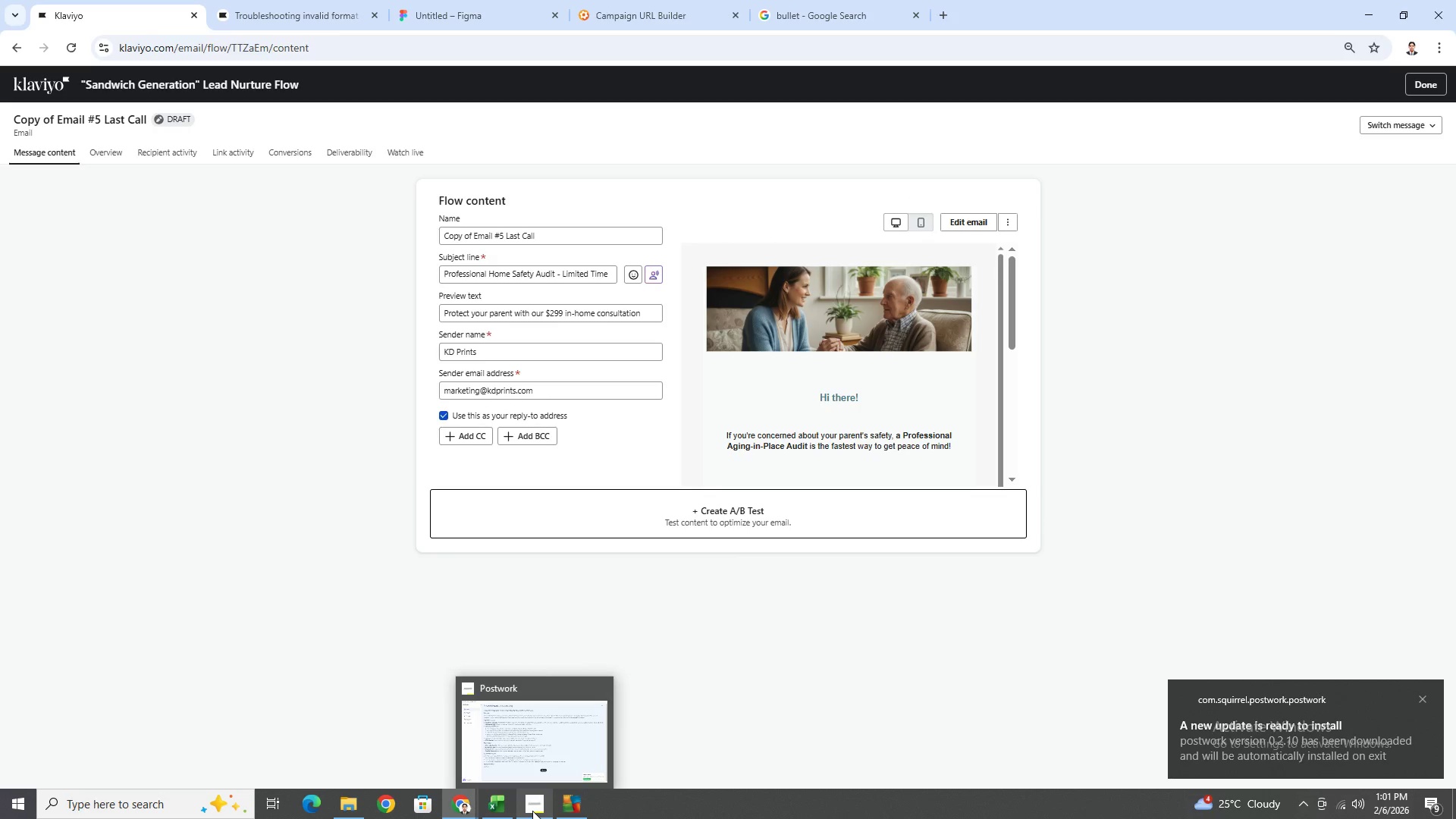 
left_click([532, 811])